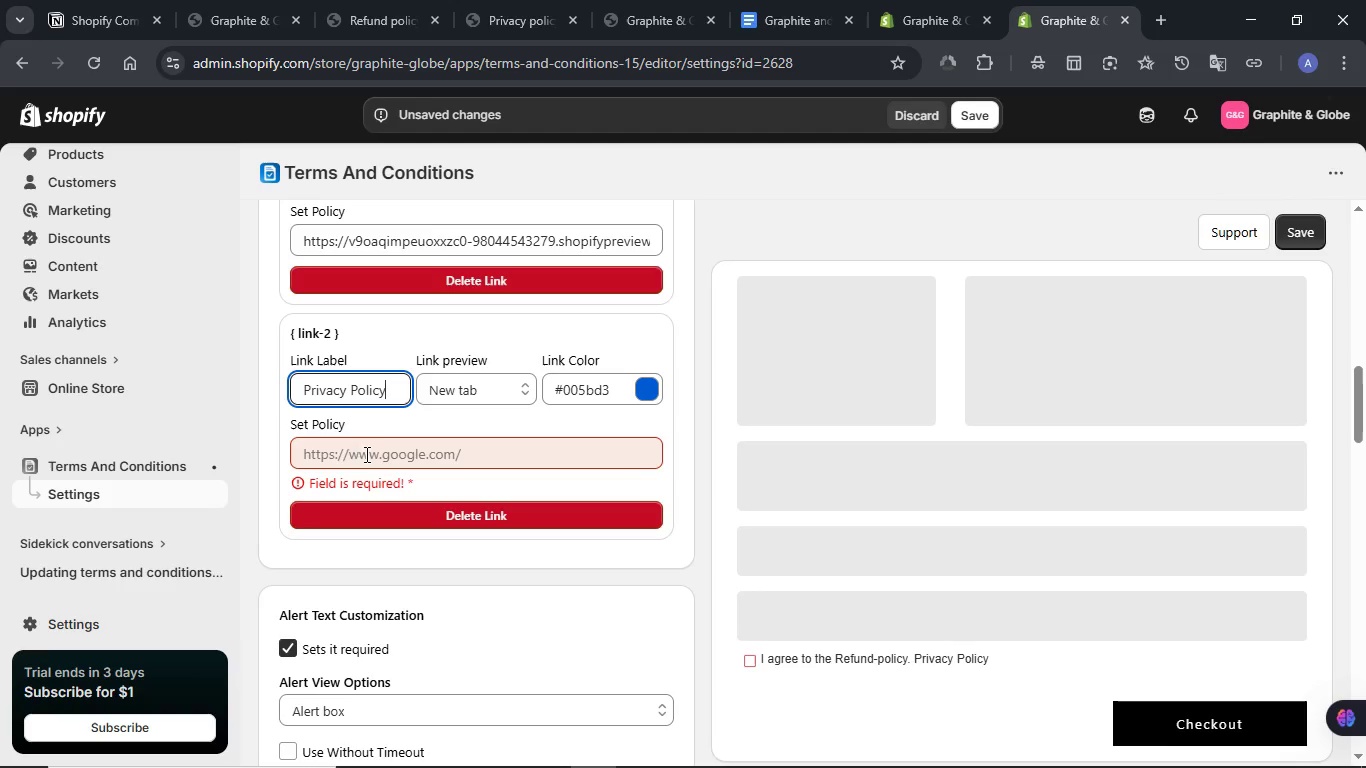 
left_click([519, 0])
 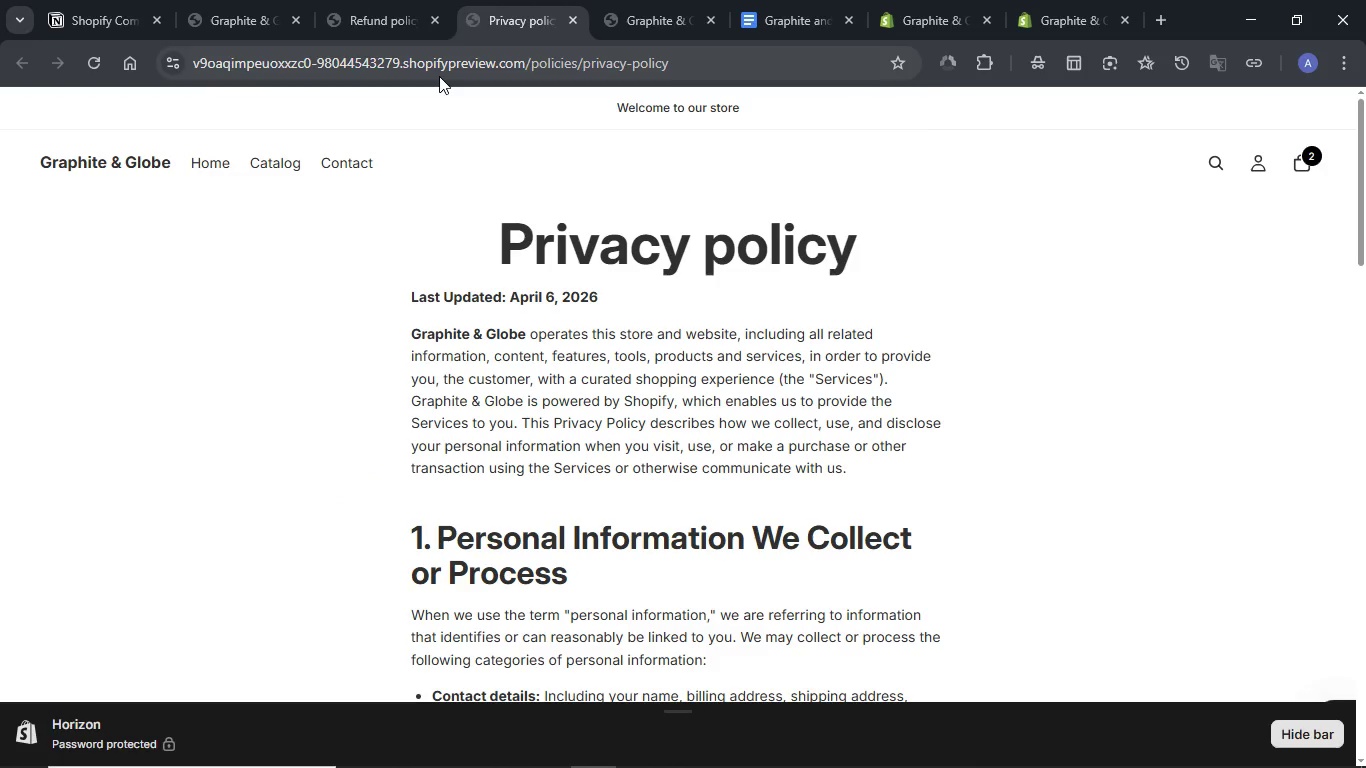 
left_click([439, 76])
 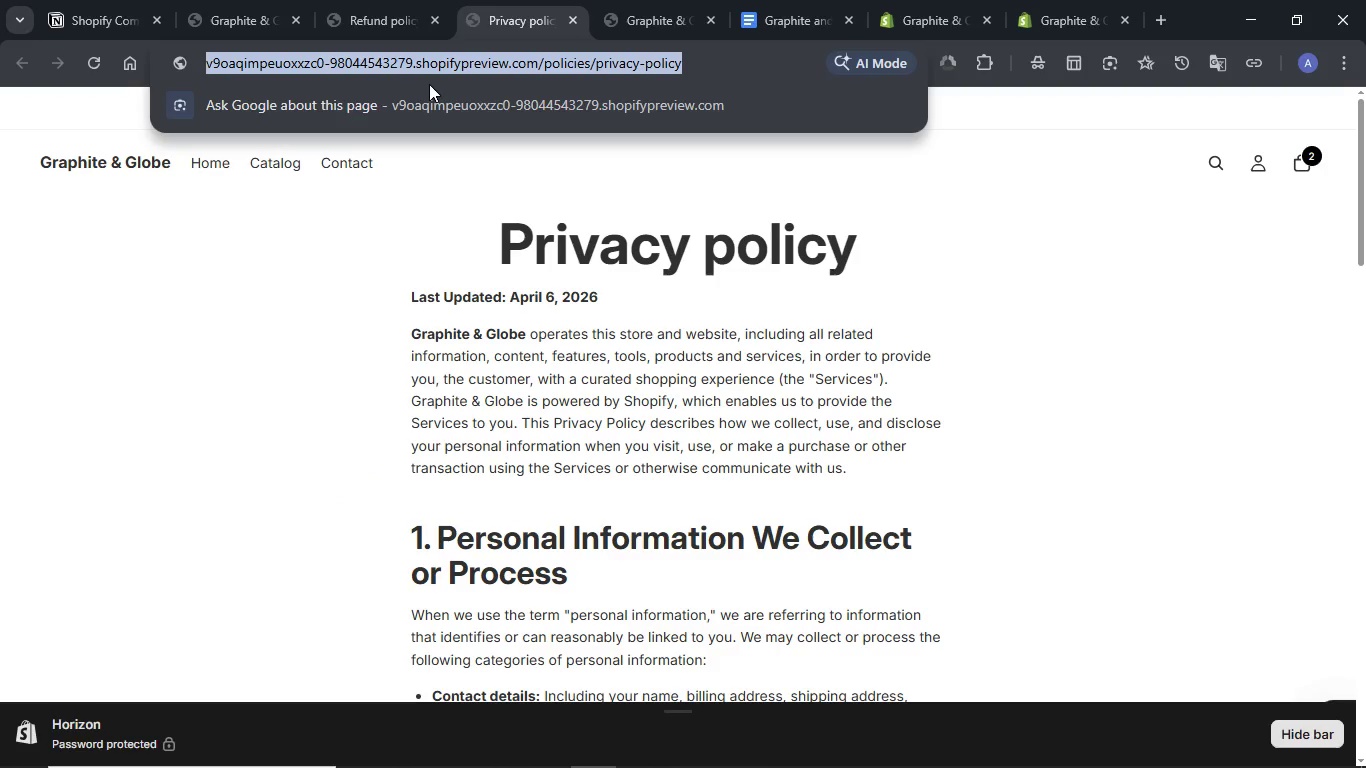 
key(Control+C)
 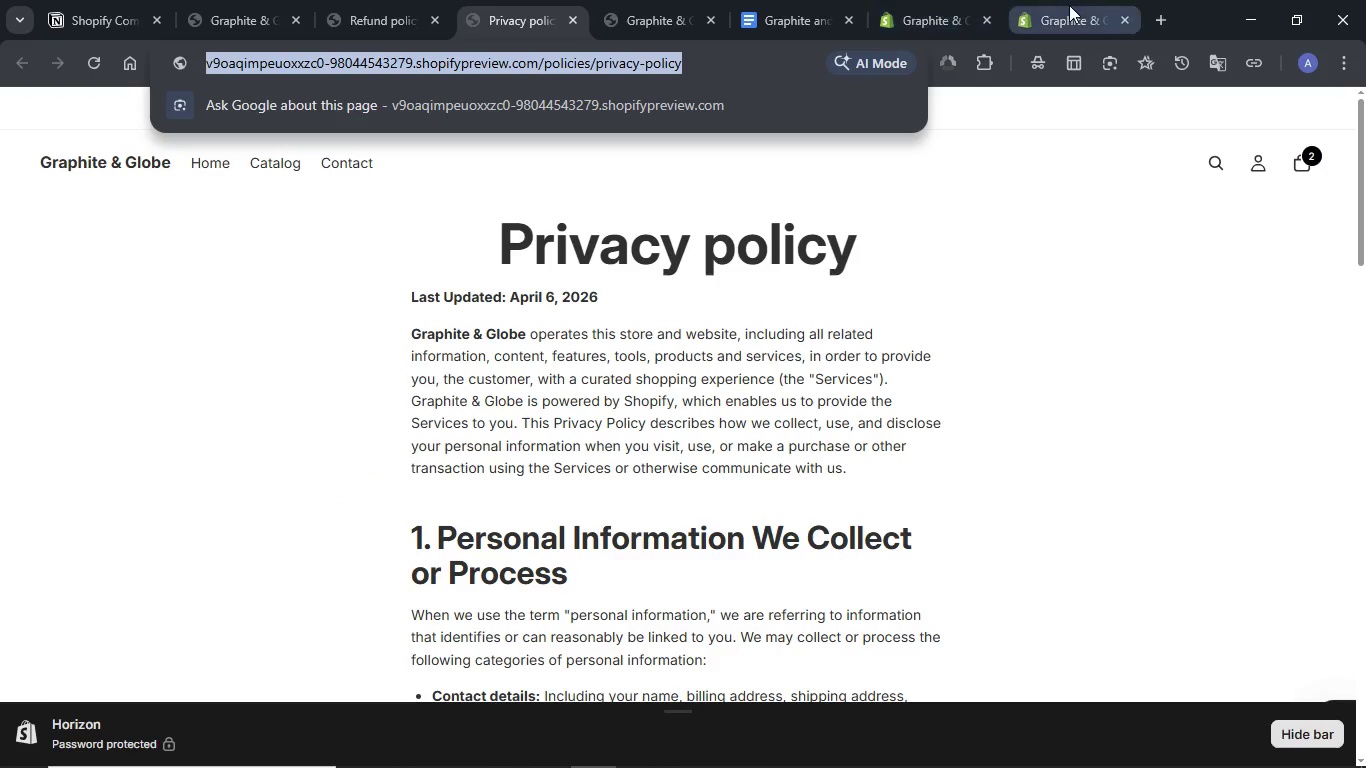 
left_click([1069, 5])
 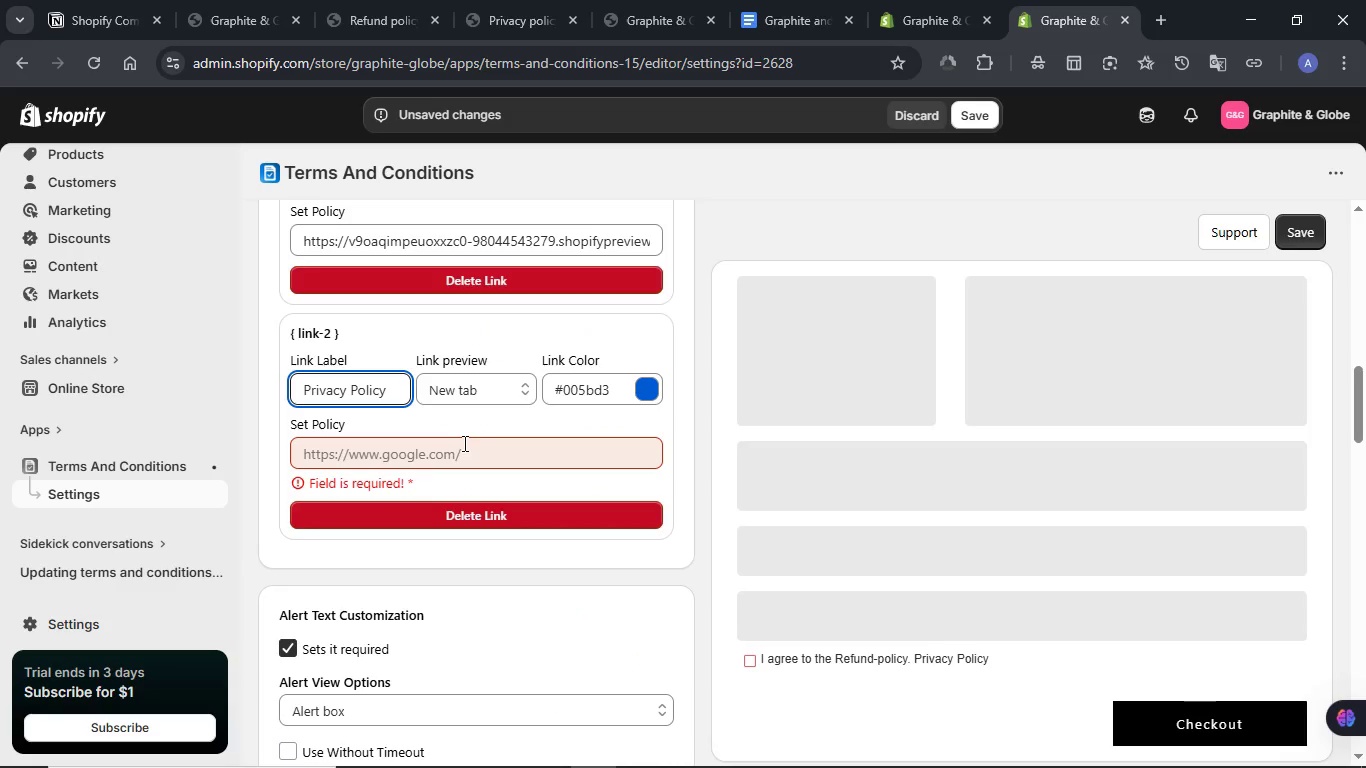 
left_click([458, 453])
 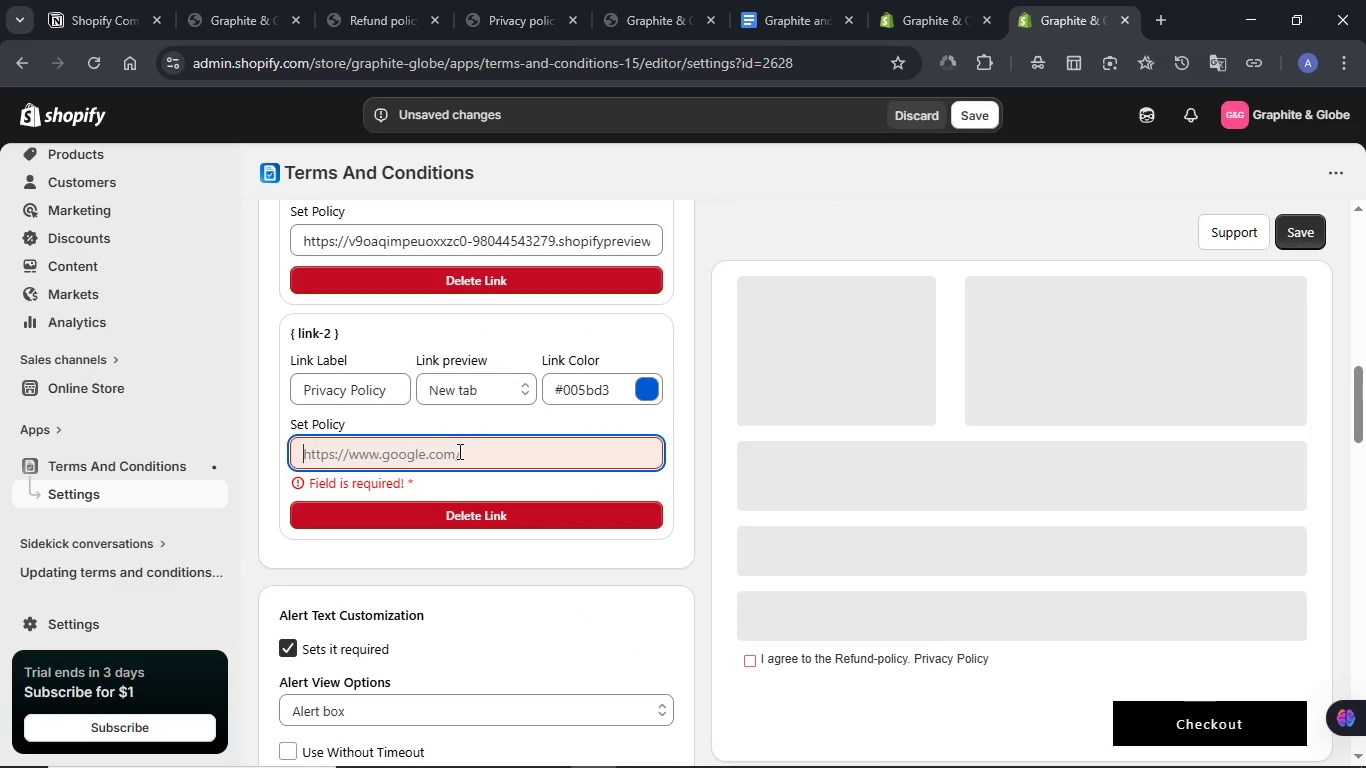 
key(Control+V)
 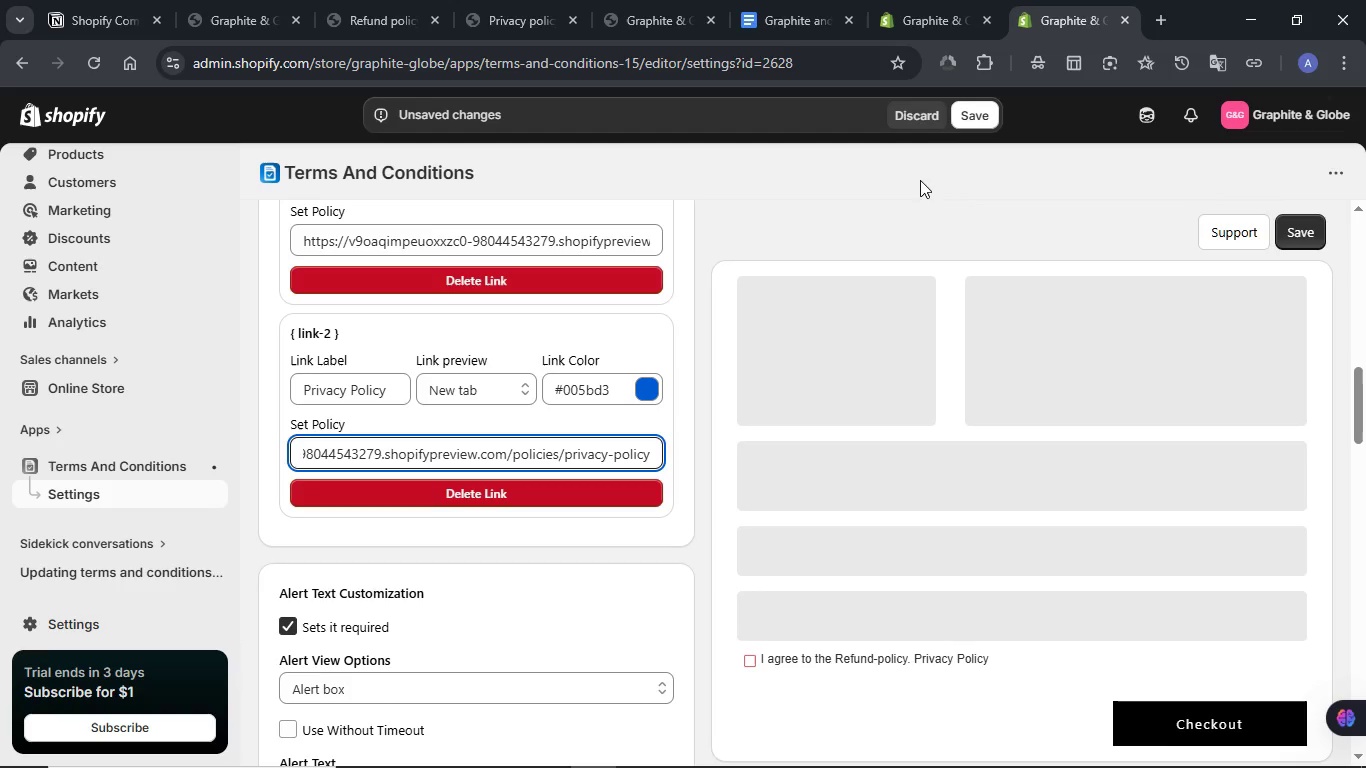 
left_click([980, 111])
 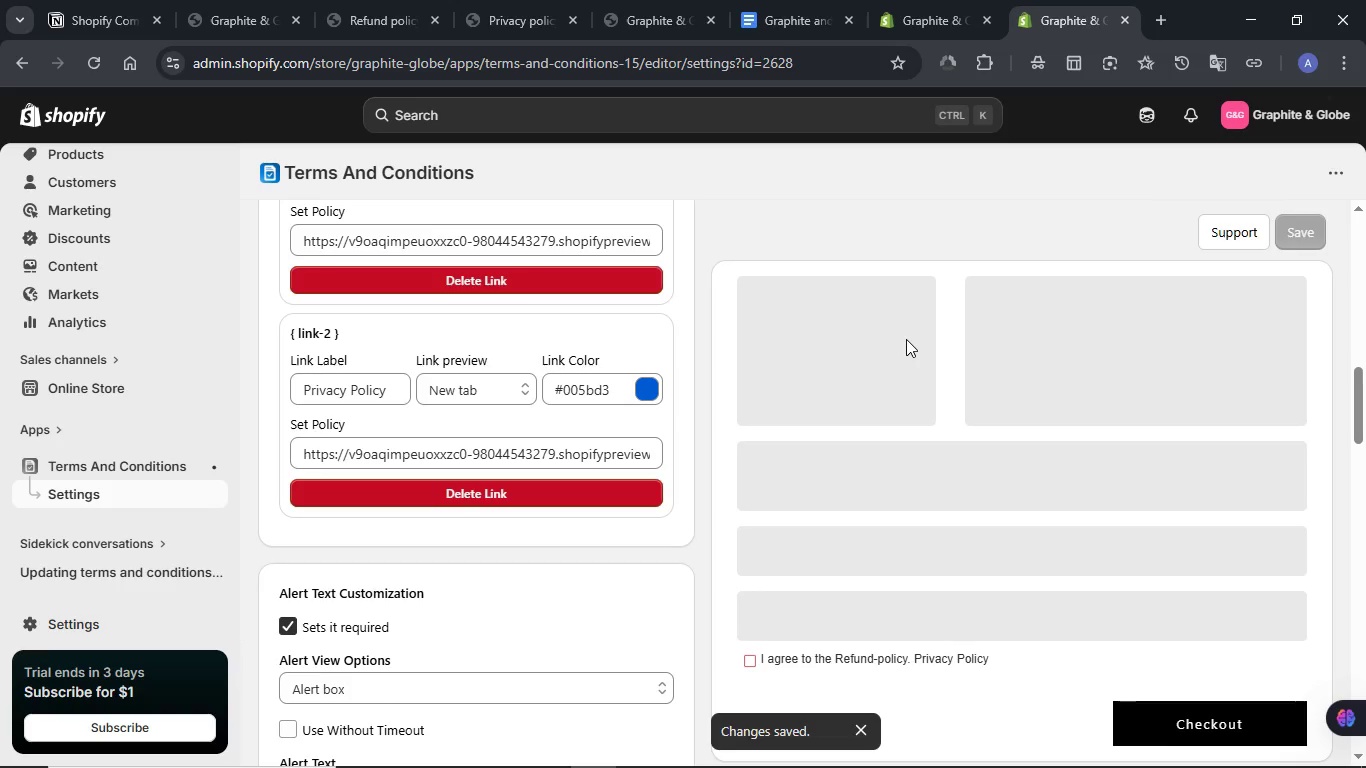 
scroll: coordinate [474, 370], scroll_direction: up, amount: 10.0
 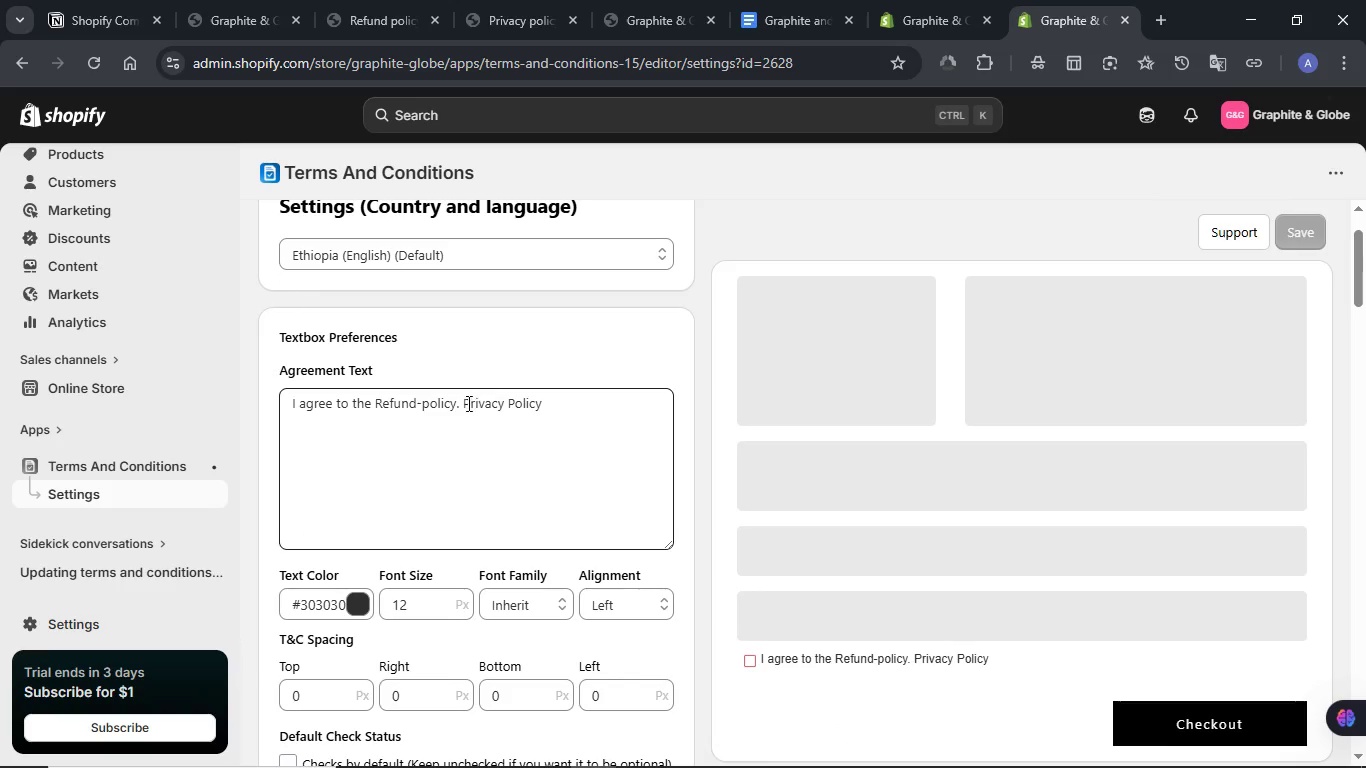 
left_click([465, 401])
 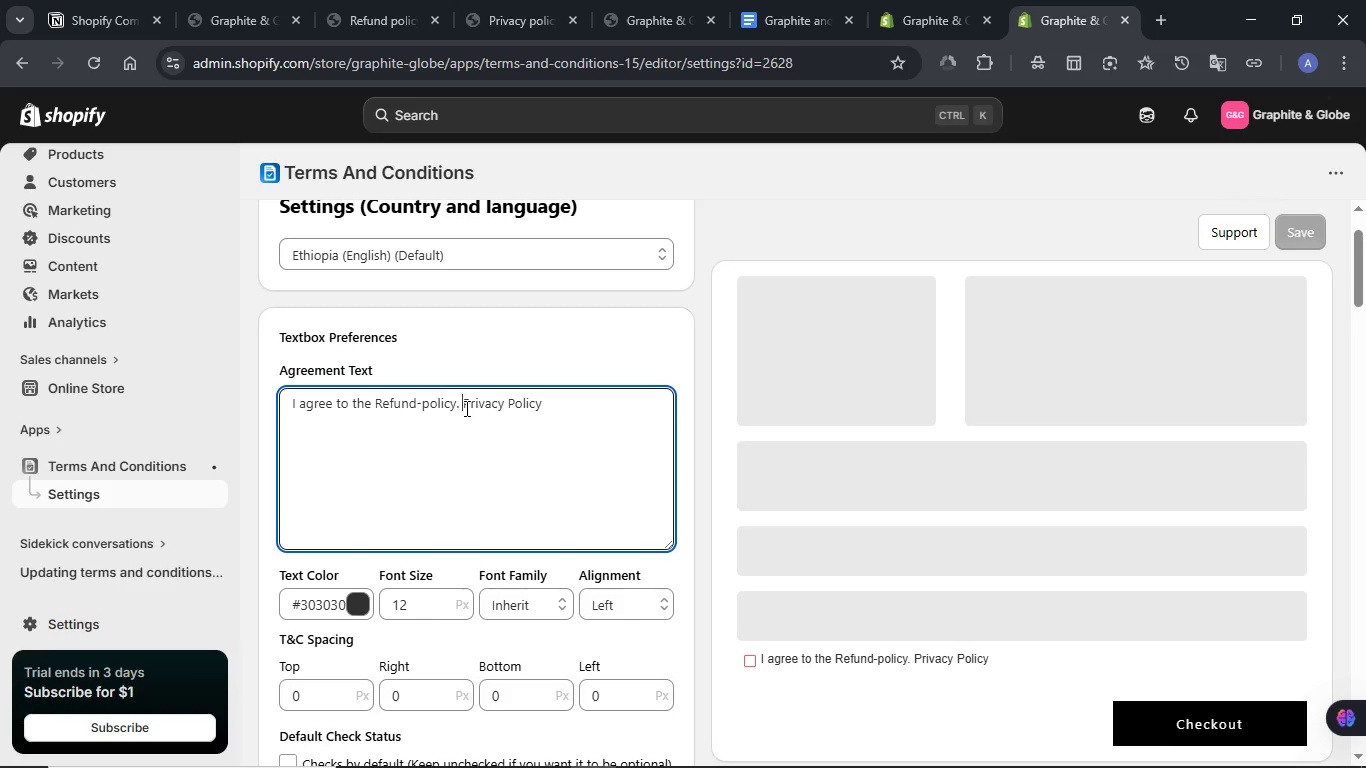 
key(Shift+ShiftRight)
 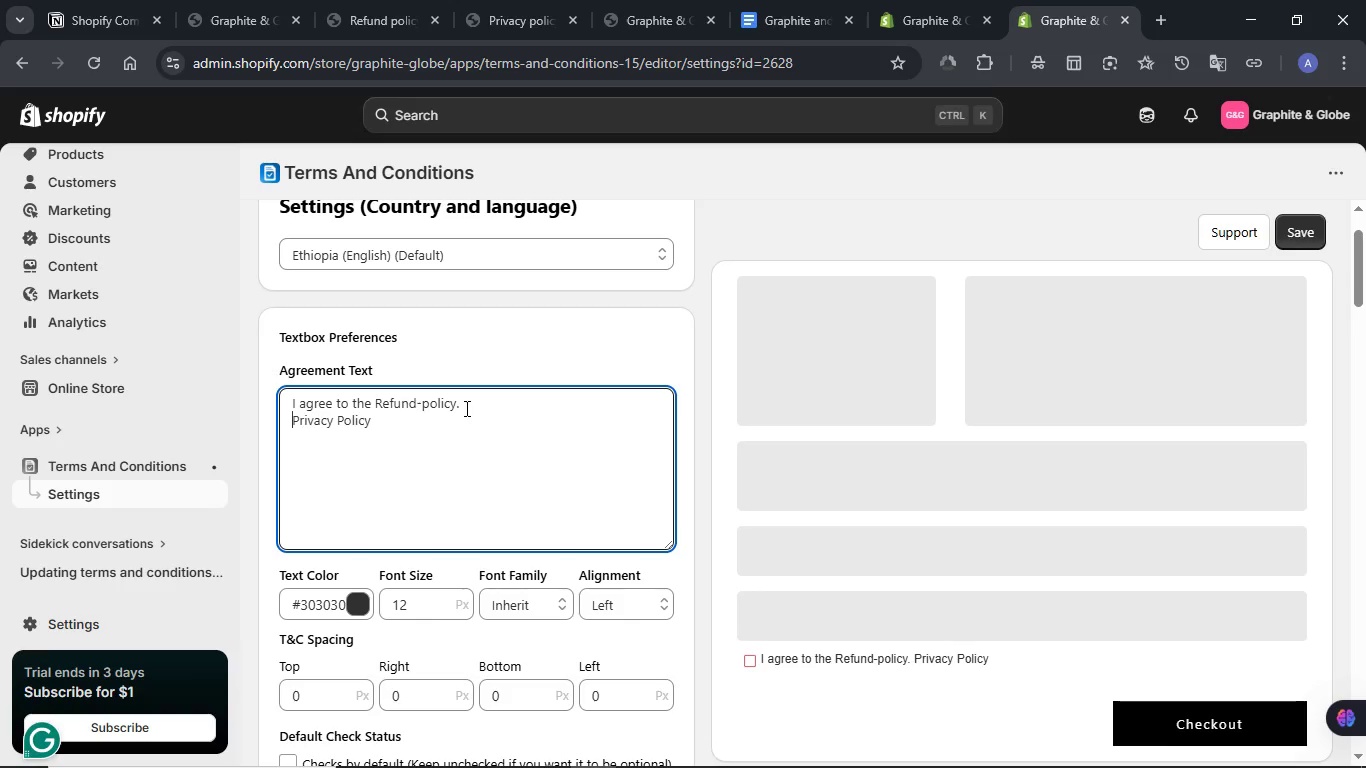 
key(Shift+Enter)
 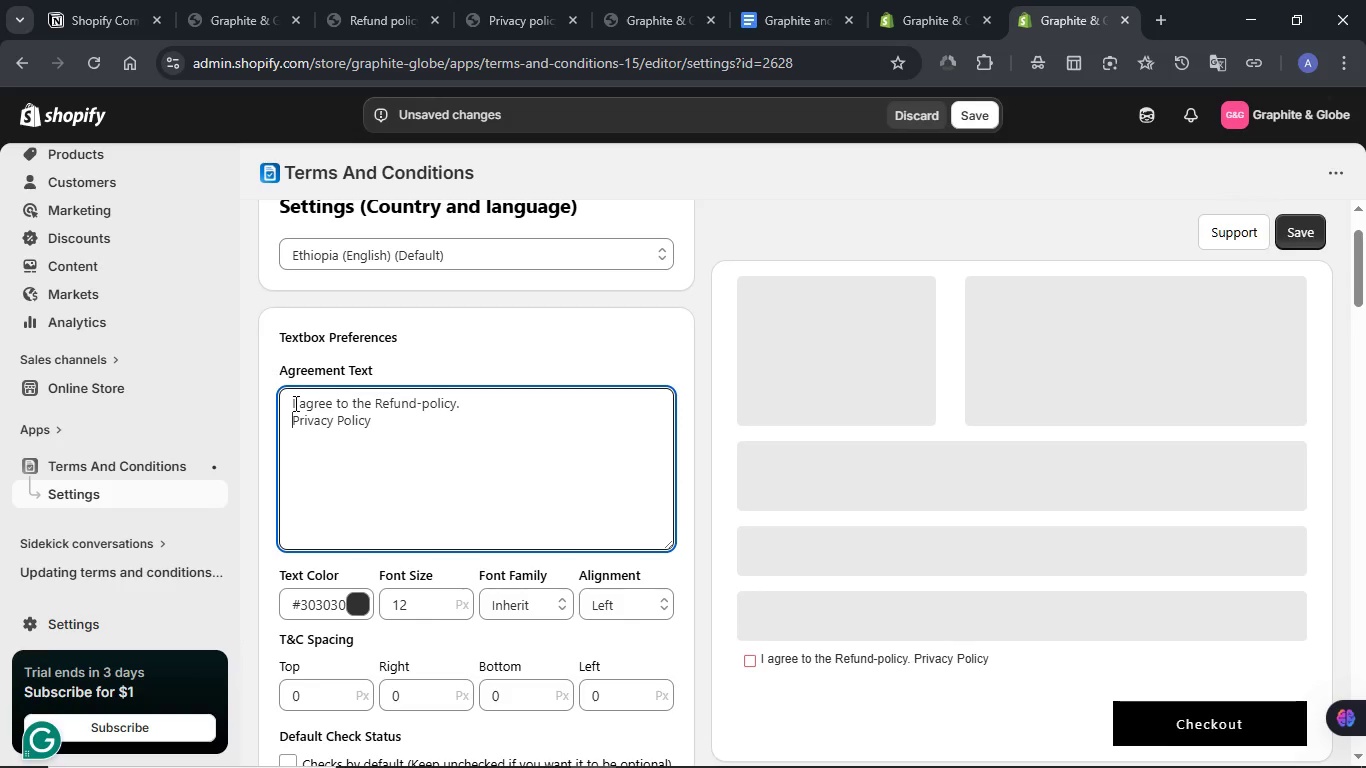 
left_click_drag(start_coordinate=[288, 403], to_coordinate=[456, 404])
 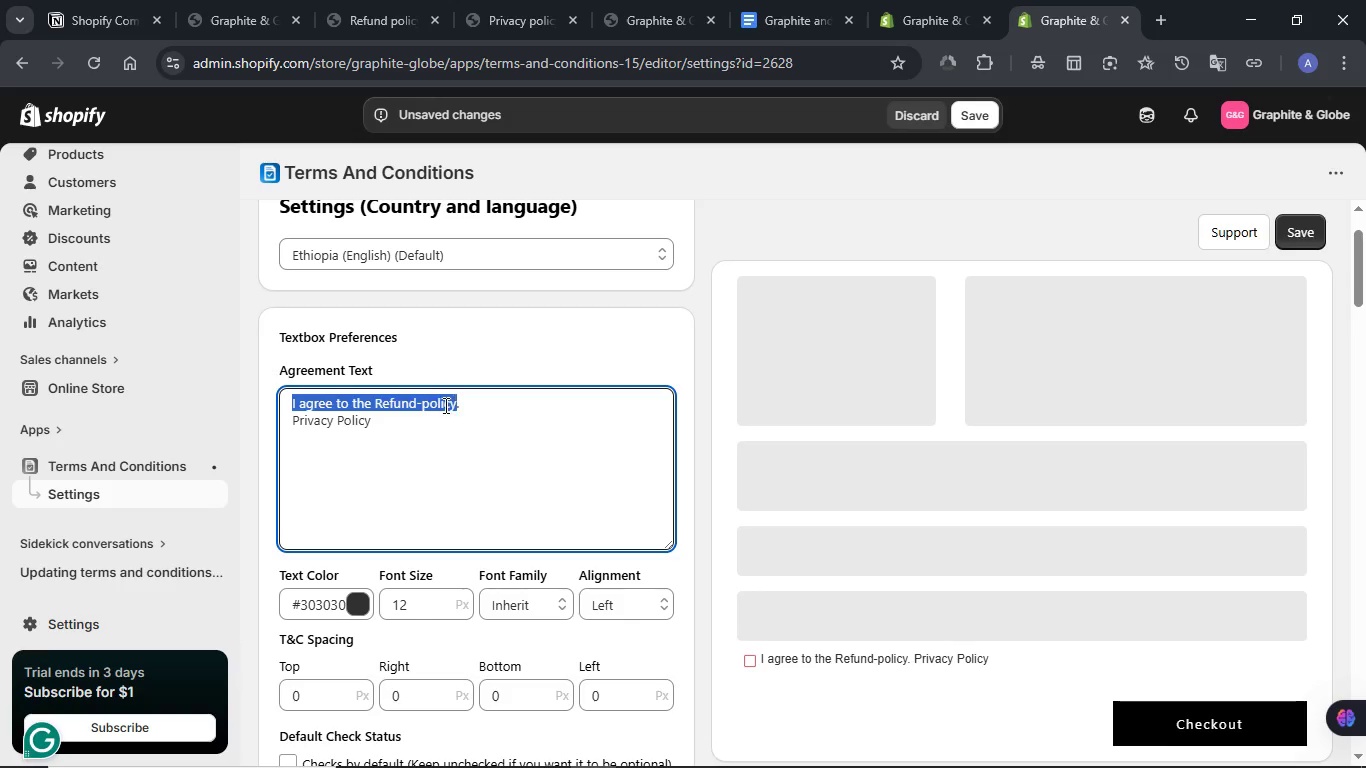 
key(Control+C)
 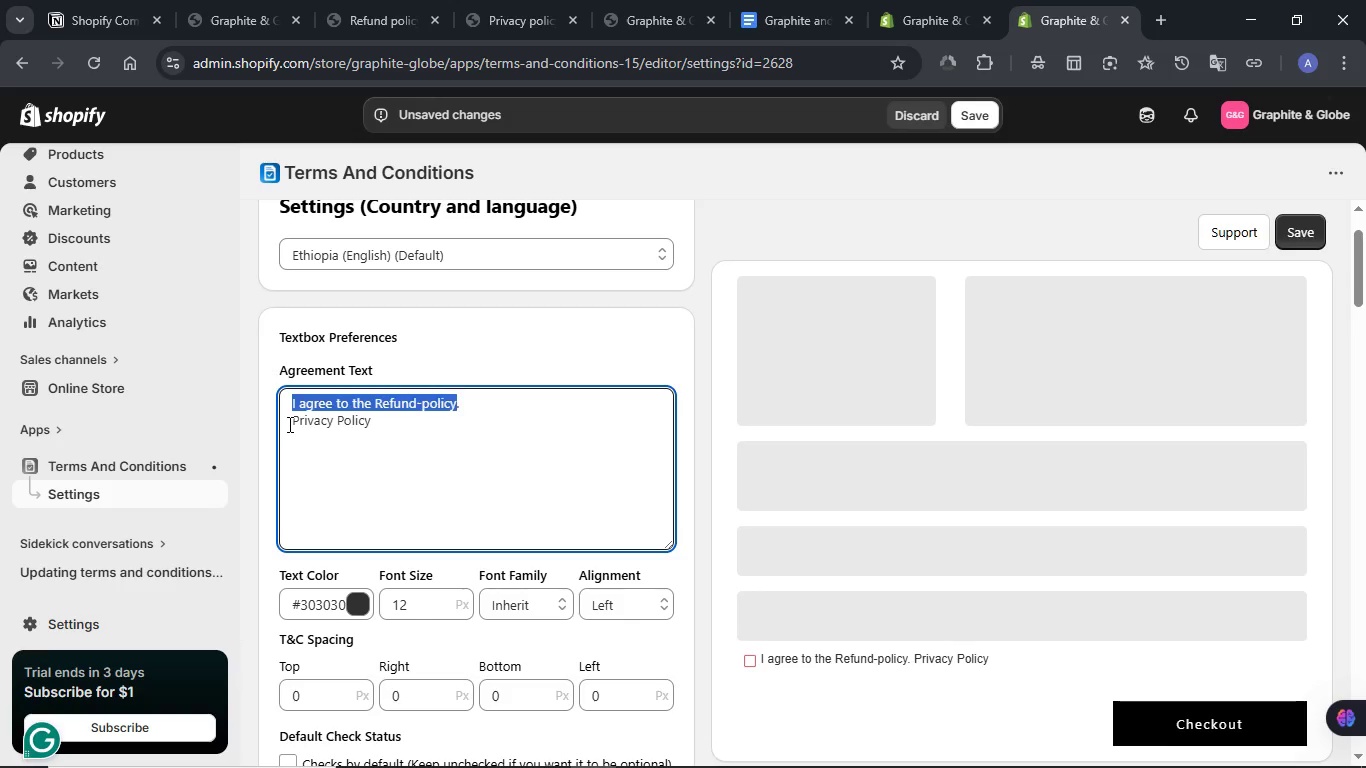 
left_click([288, 424])
 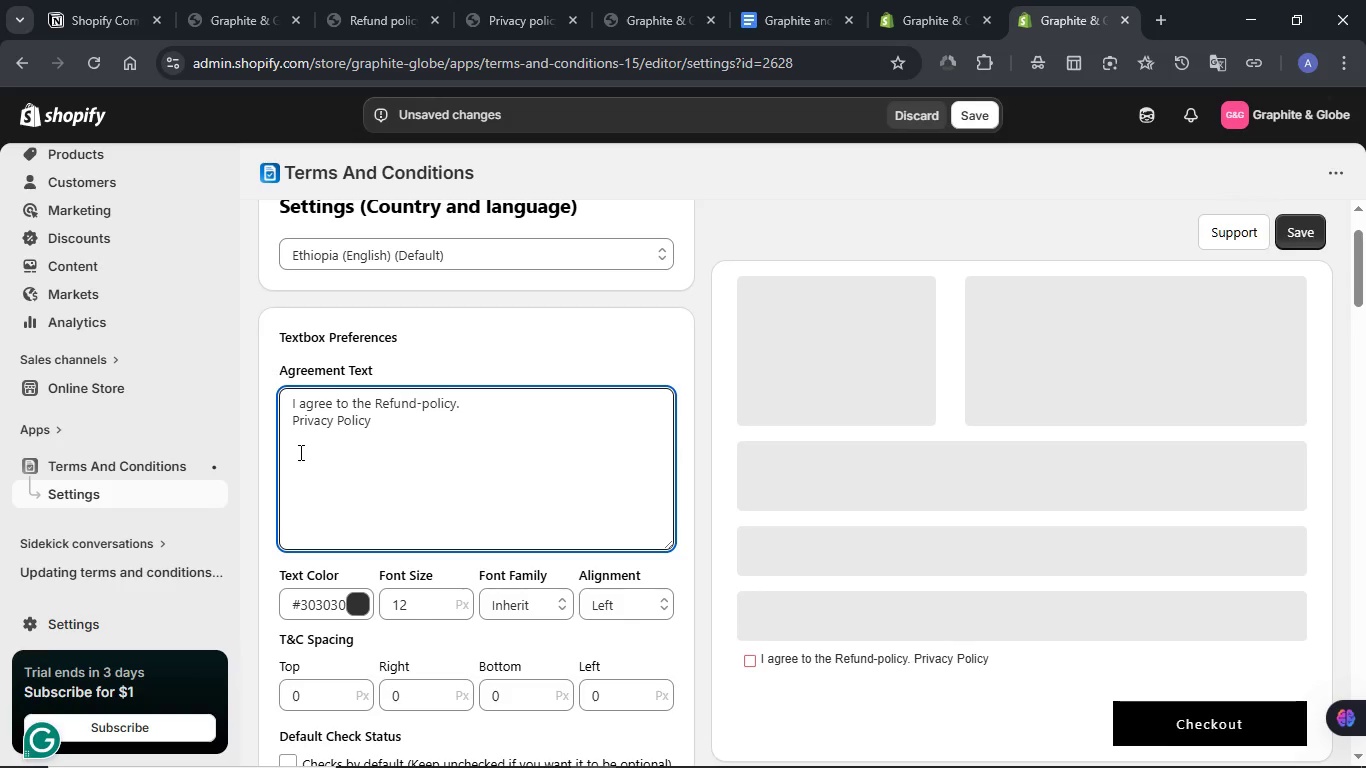 
key(Control+V)
 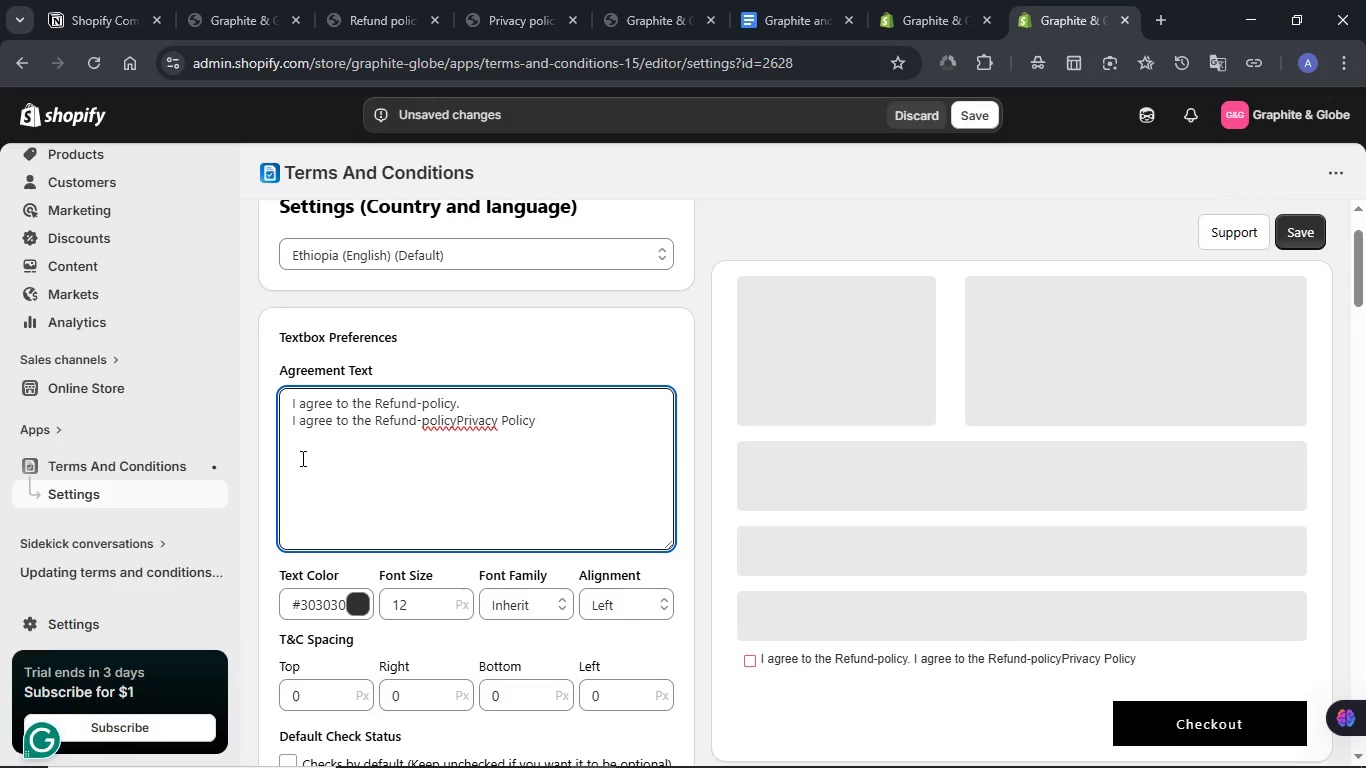 
key(Space)
 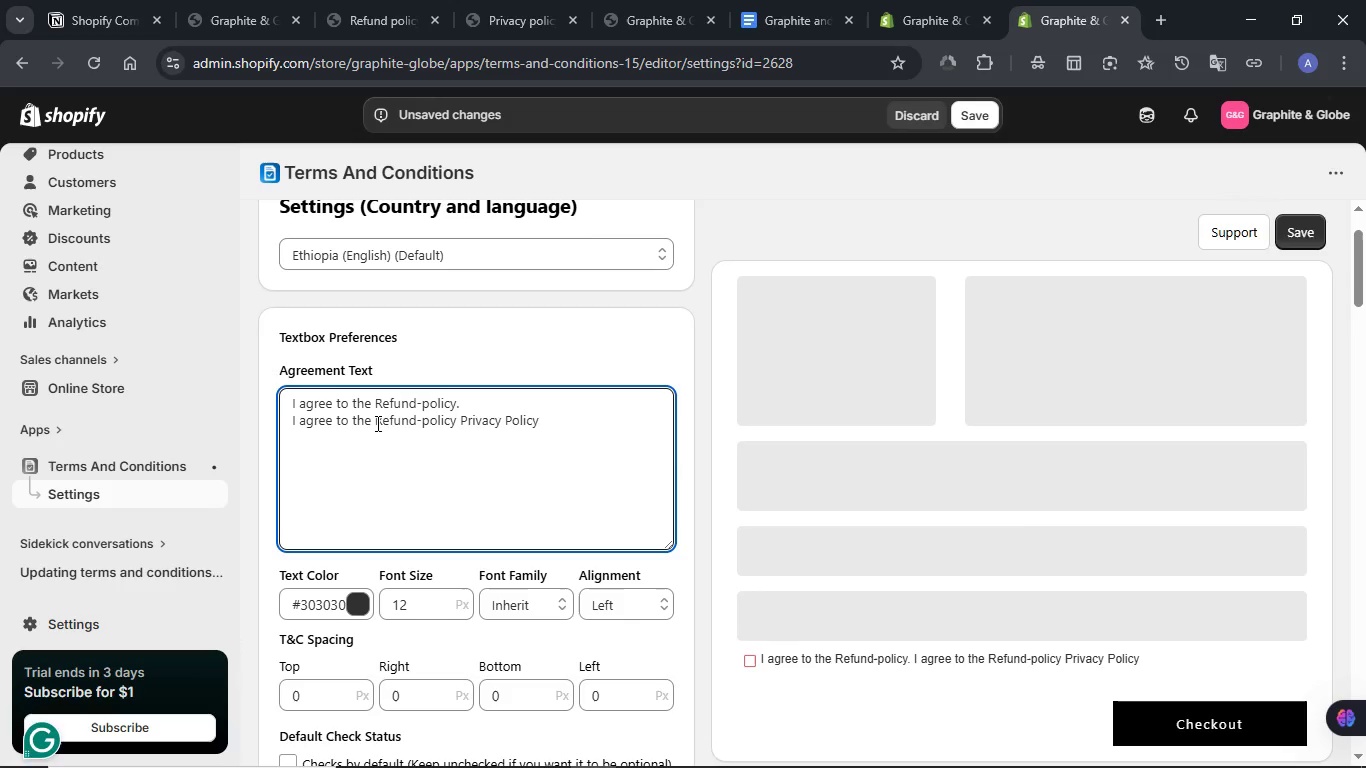 
left_click_drag(start_coordinate=[375, 422], to_coordinate=[456, 422])
 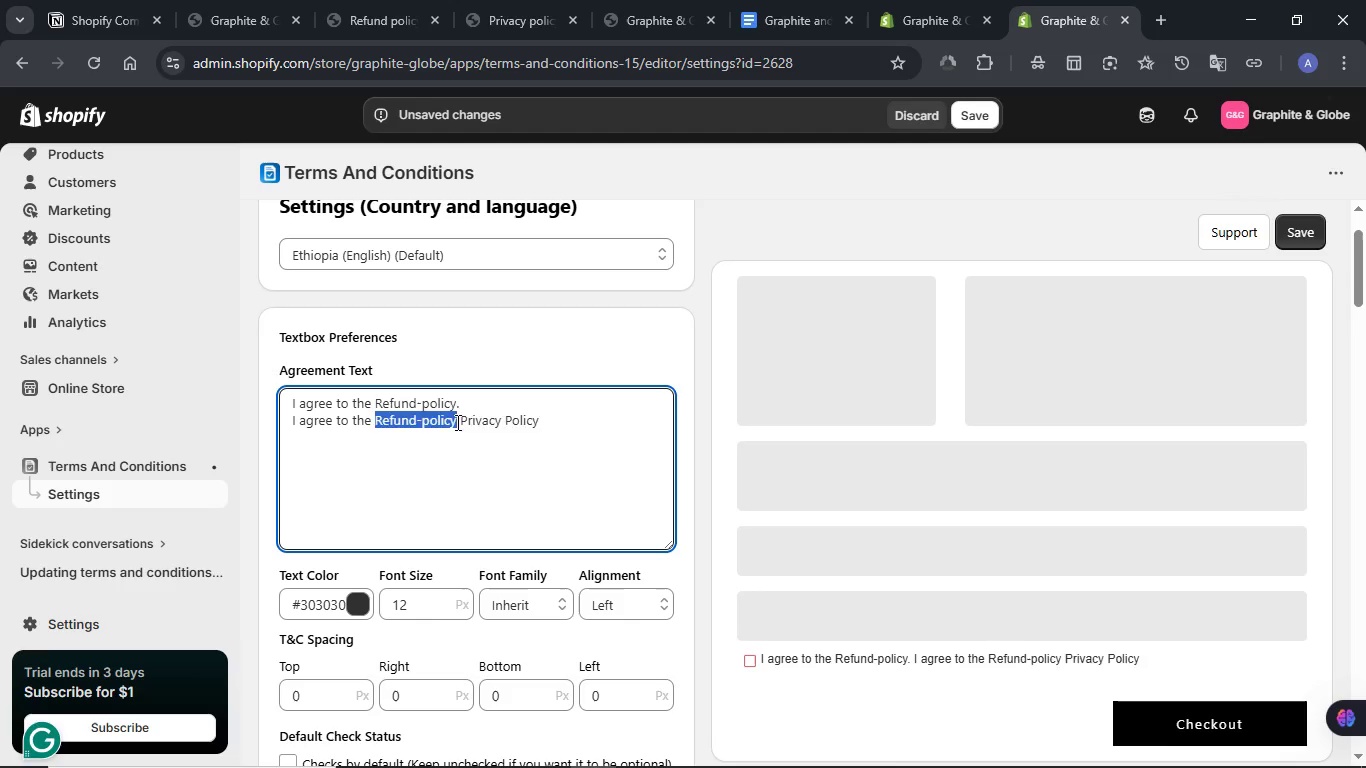 
key(Backspace)
 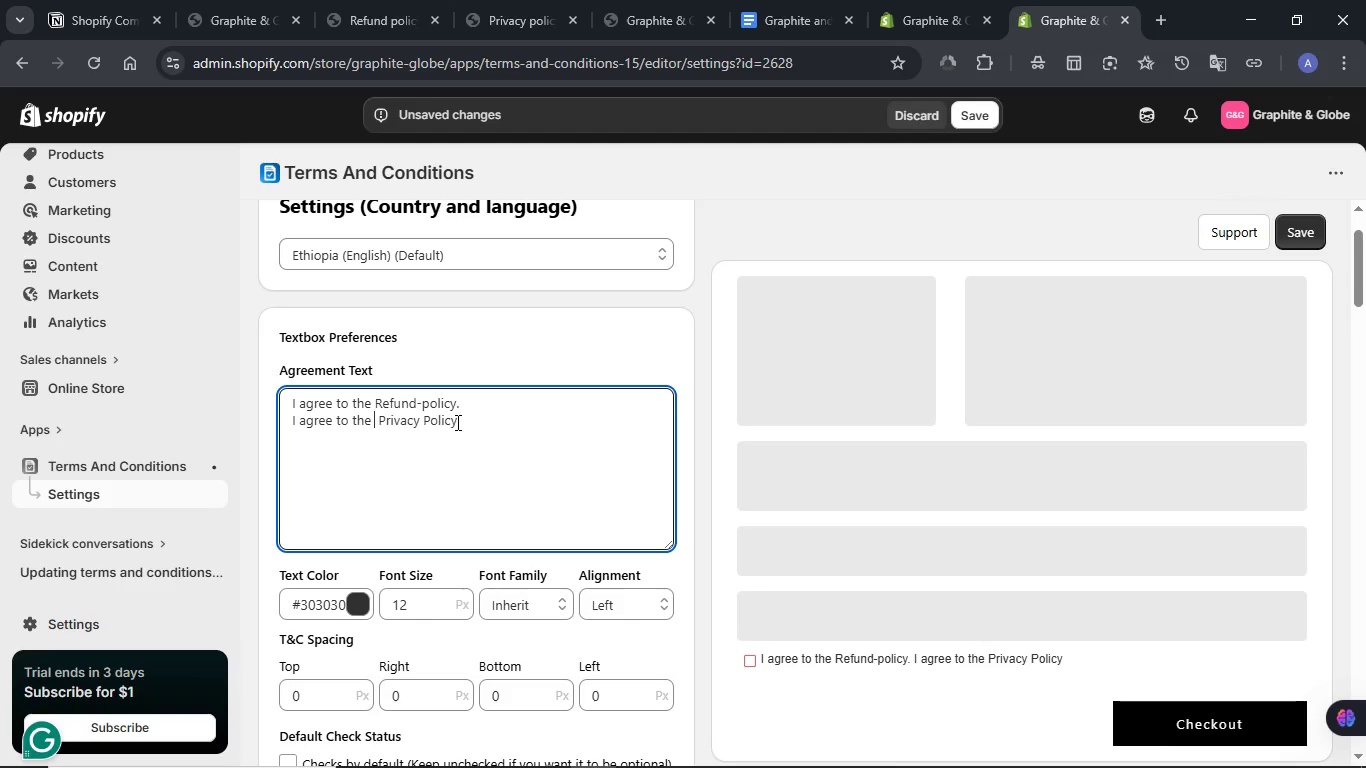 
key(Delete)
 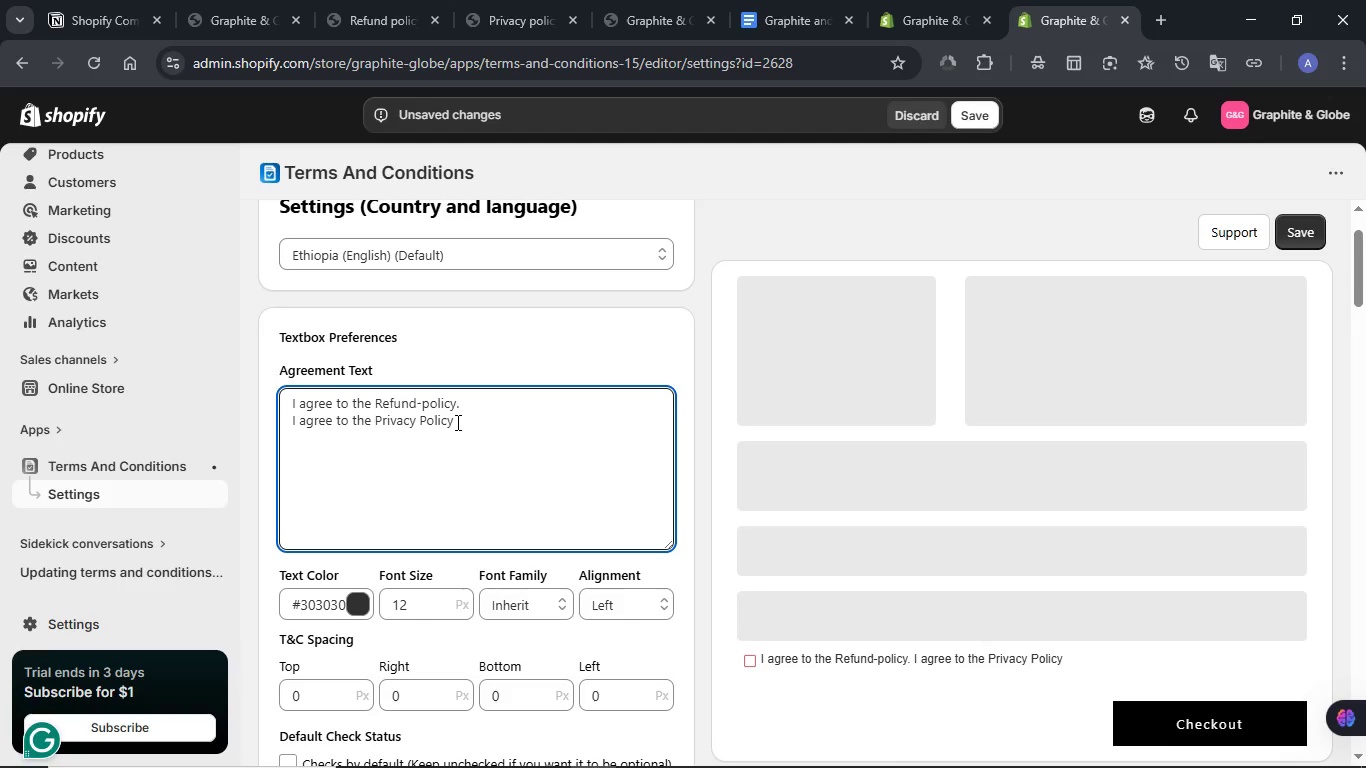 
left_click([456, 422])
 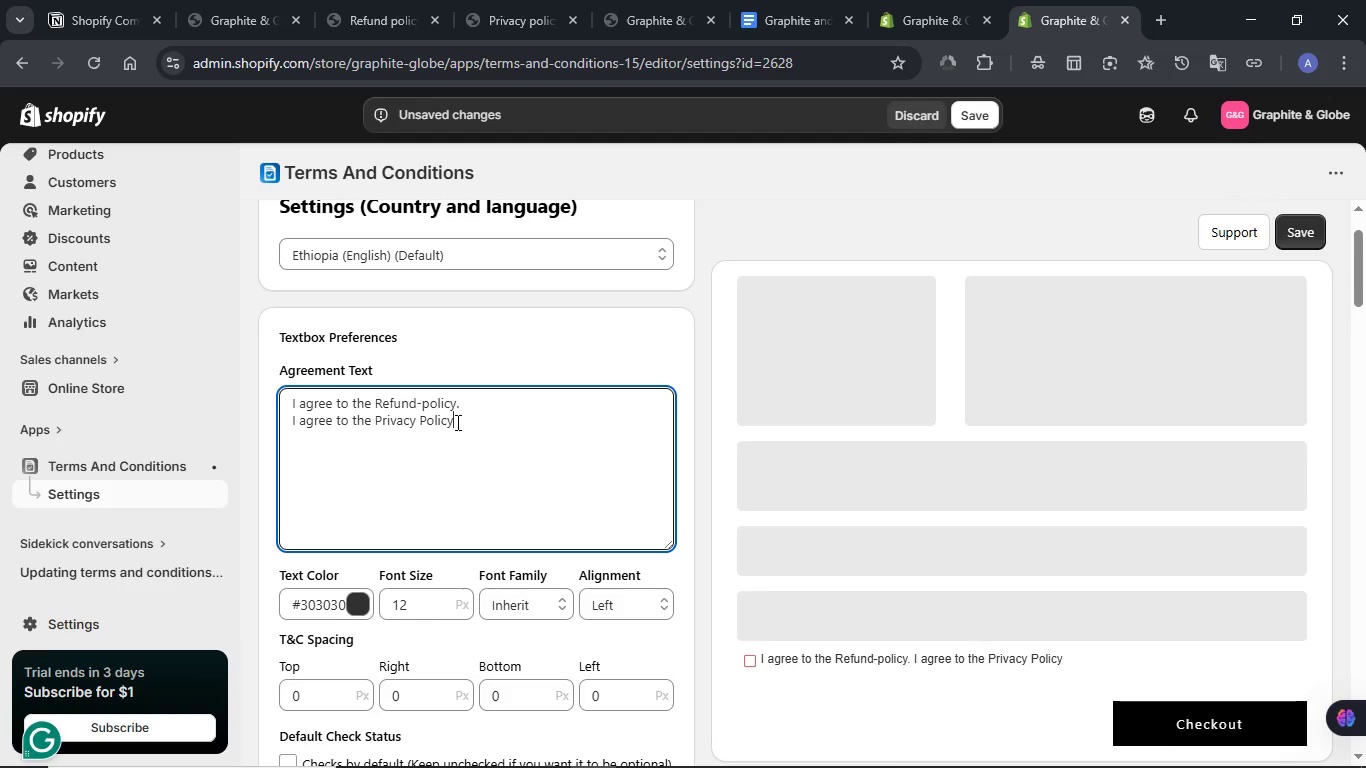 
key(Period)
 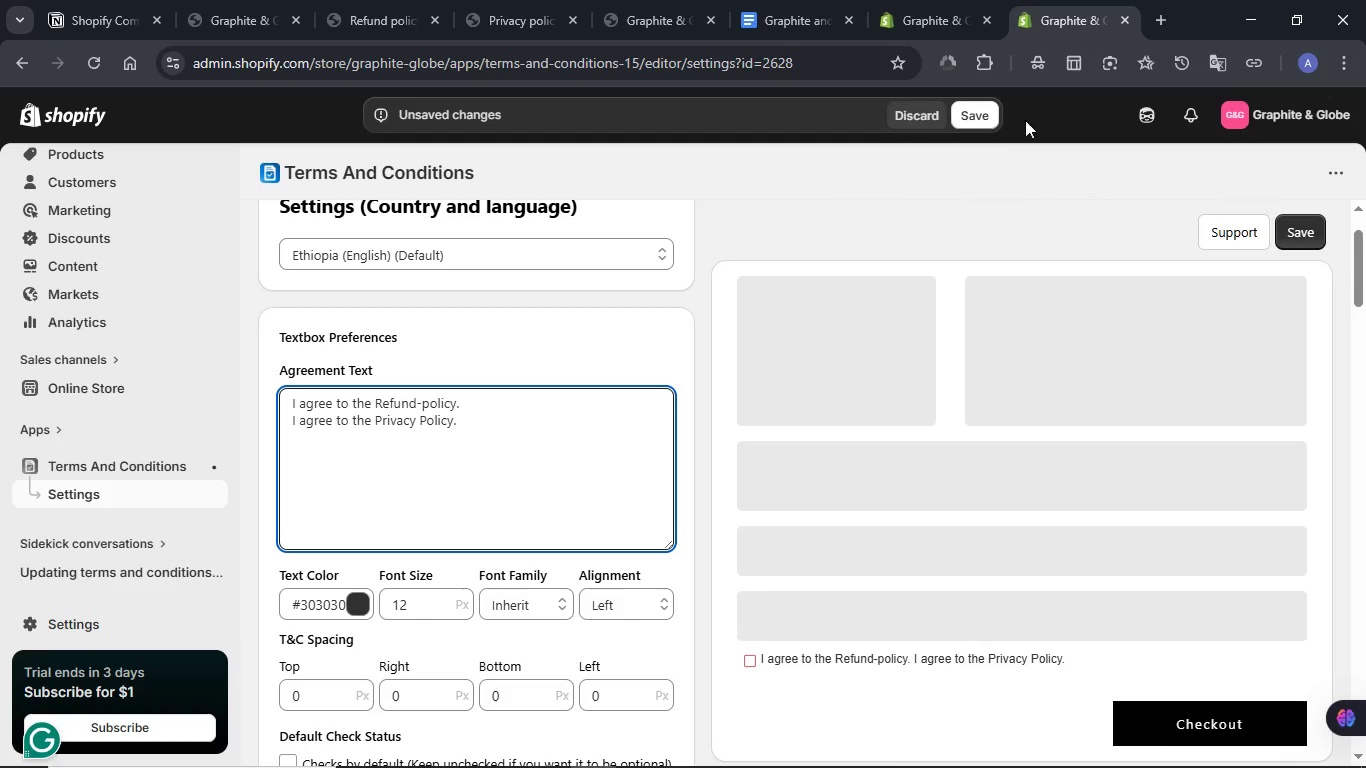 
left_click([991, 116])
 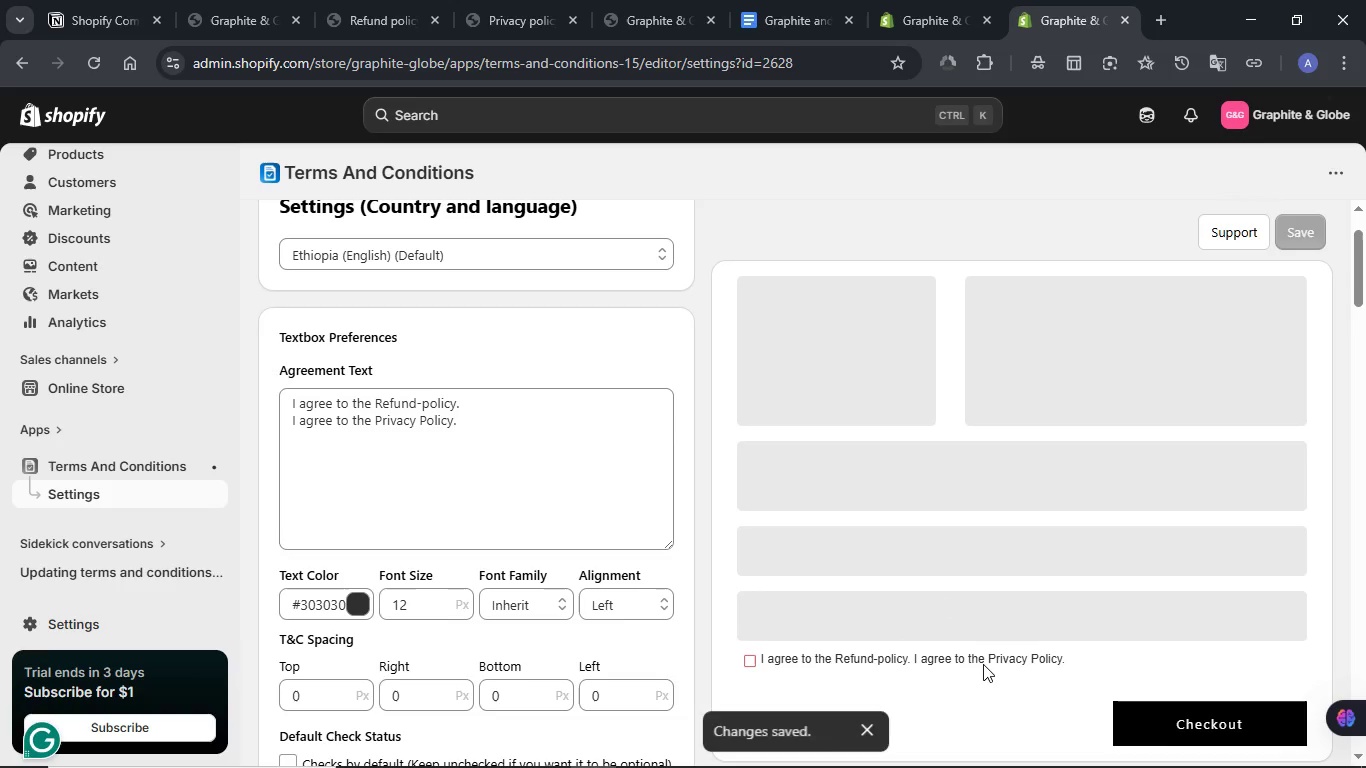 
wait(9.7)
 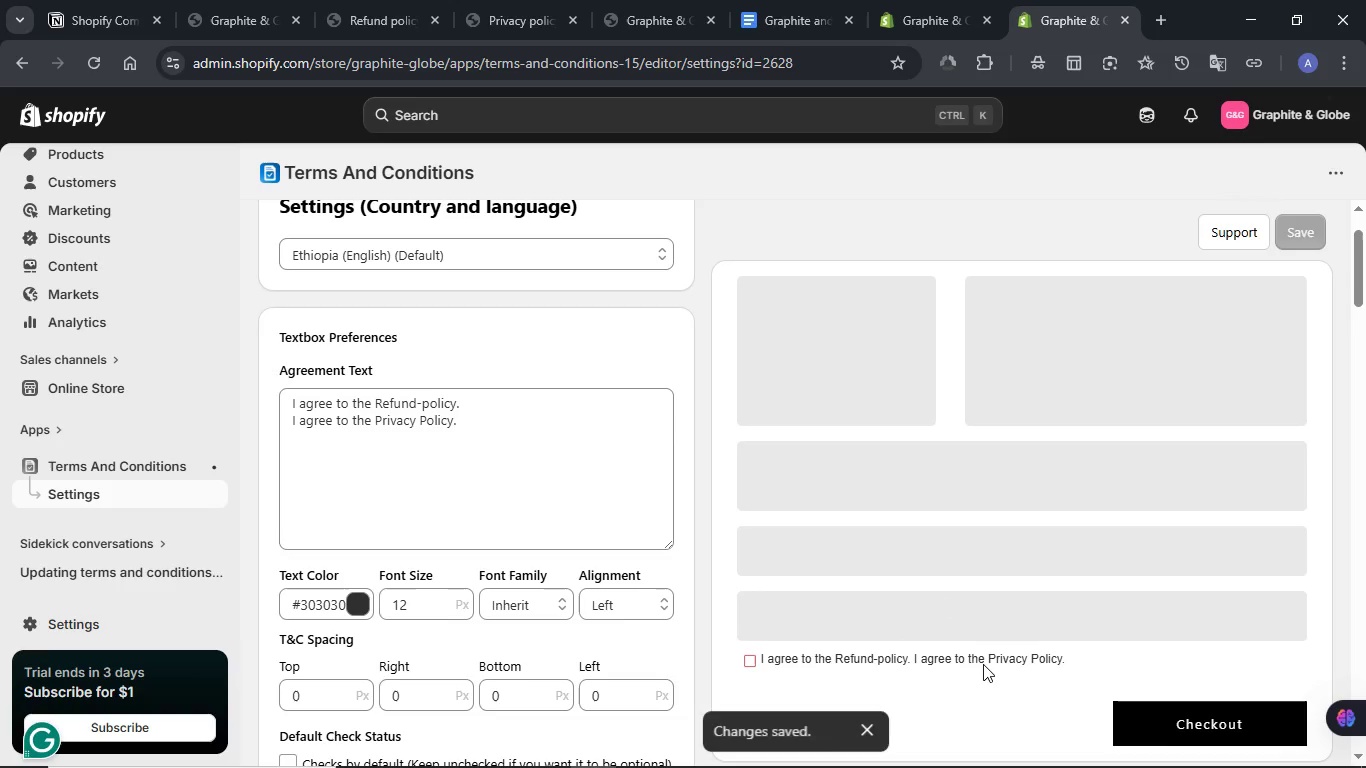 
scroll: coordinate [577, 450], scroll_direction: down, amount: 13.0
 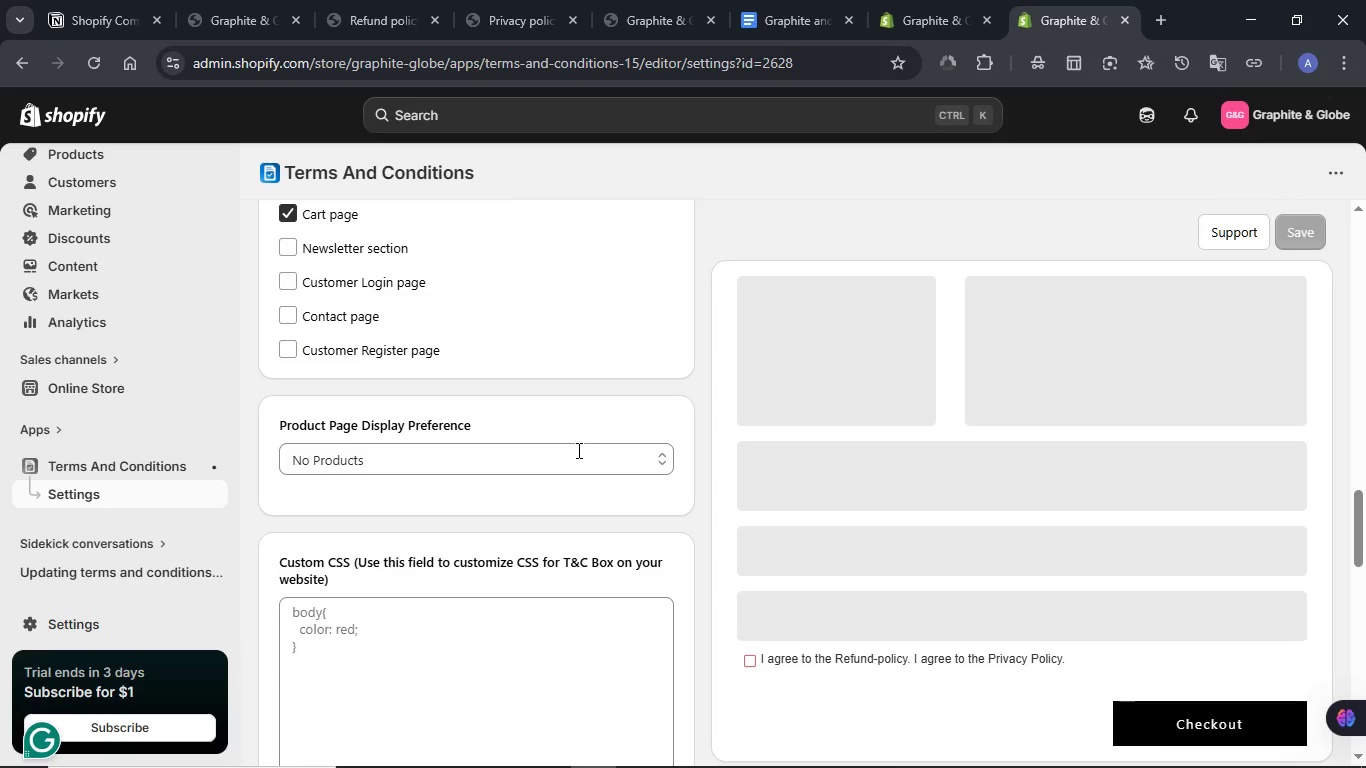 
scroll: coordinate [577, 450], scroll_direction: up, amount: 11.0
 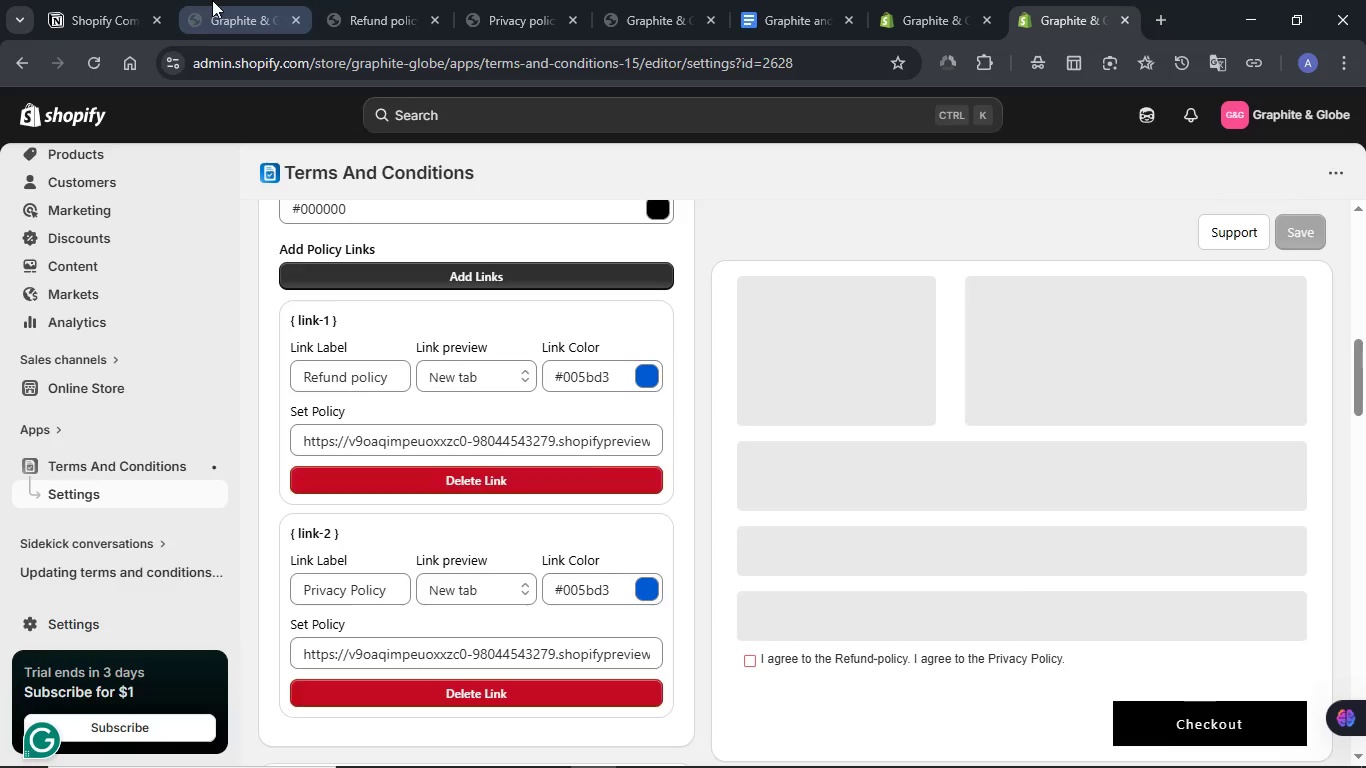 
left_click([213, 0])
 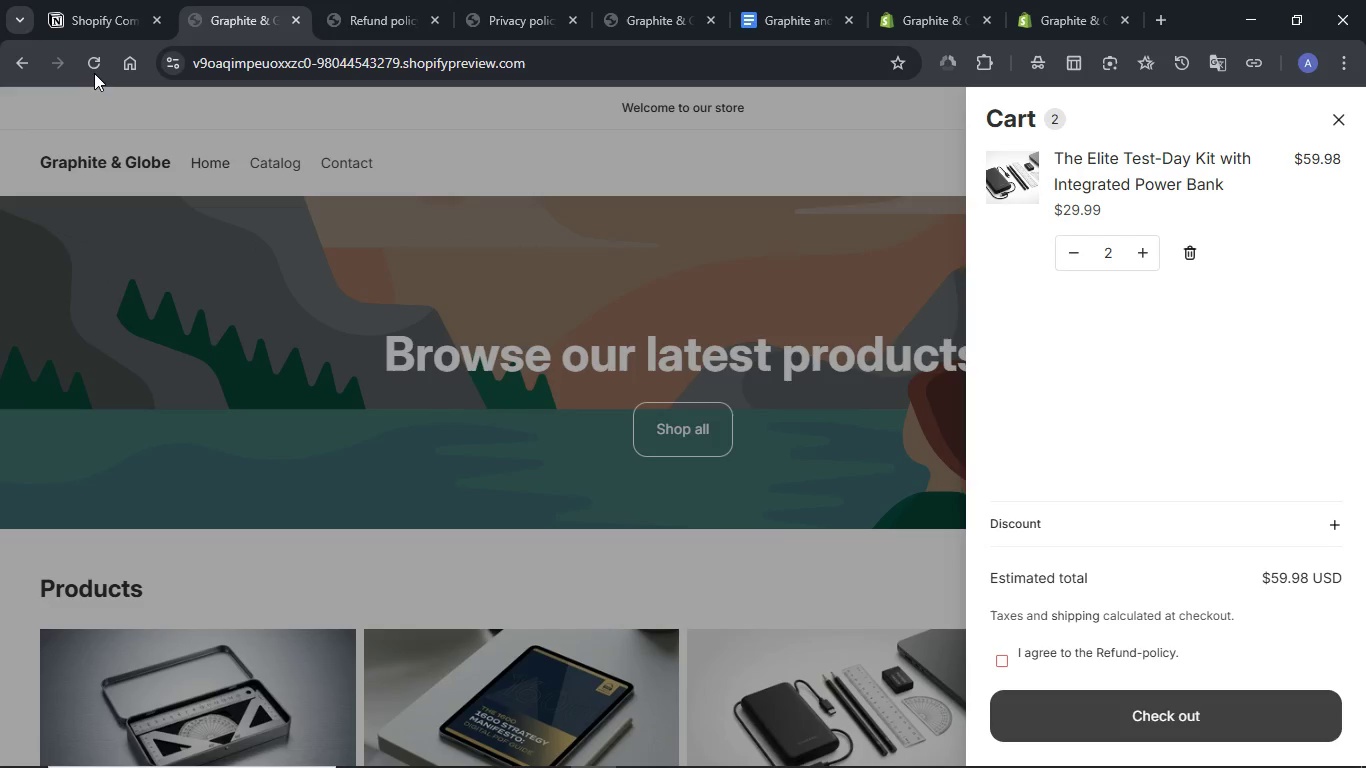 
left_click([91, 64])
 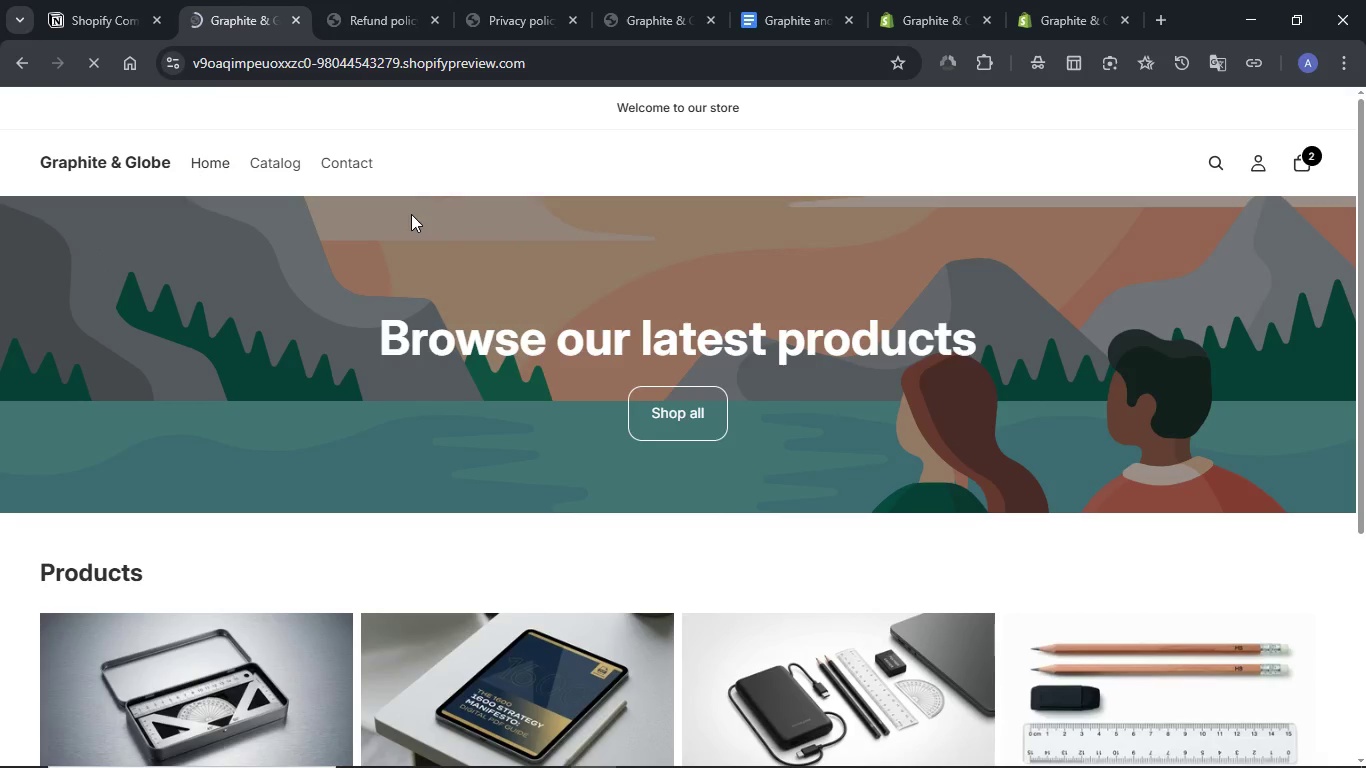 
wait(5.73)
 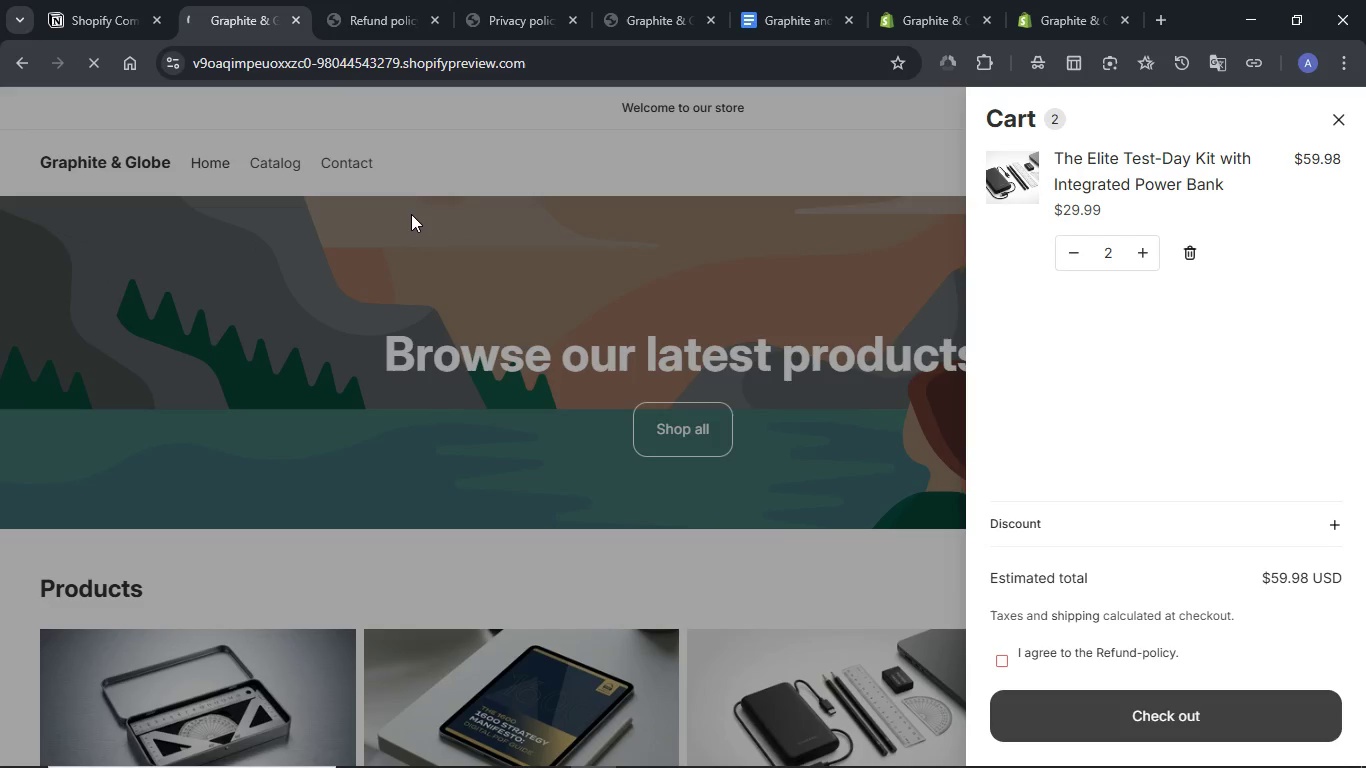 
left_click([1301, 159])
 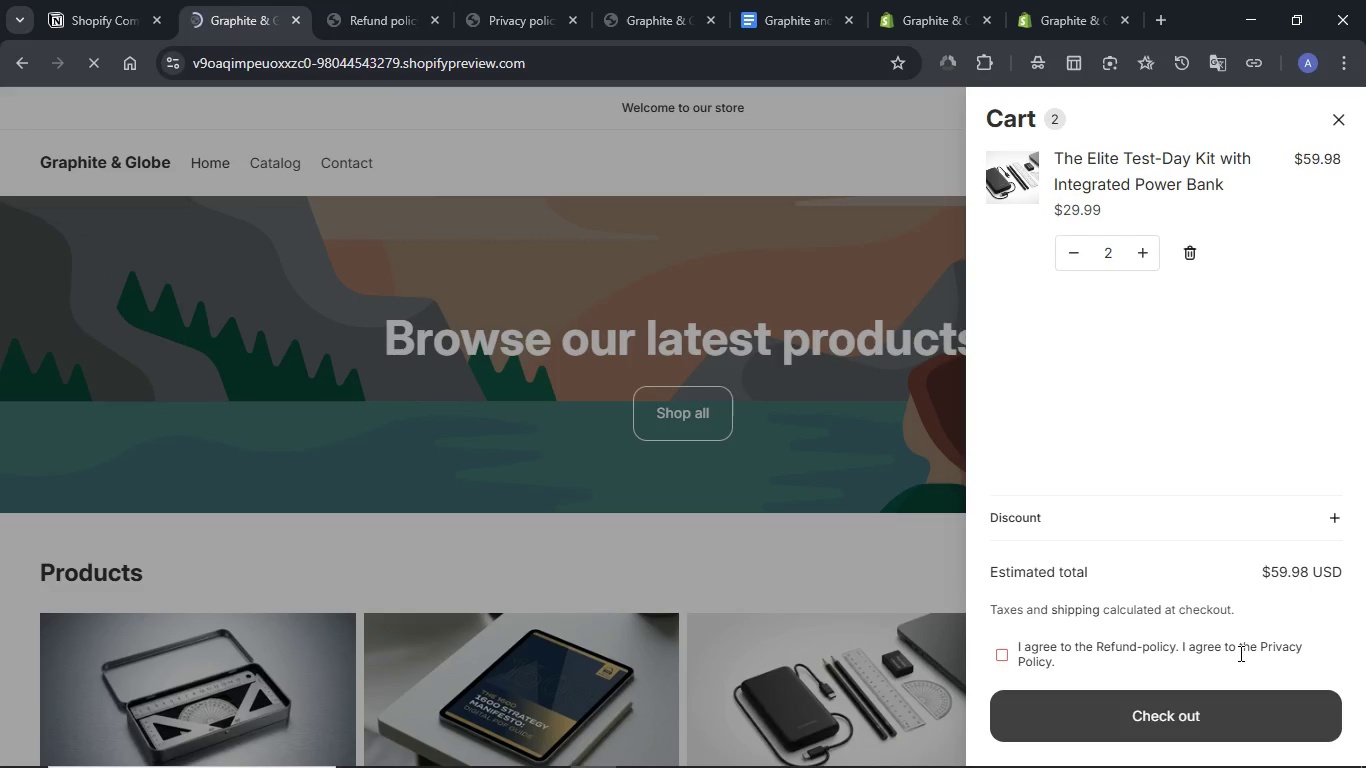 
wait(5.91)
 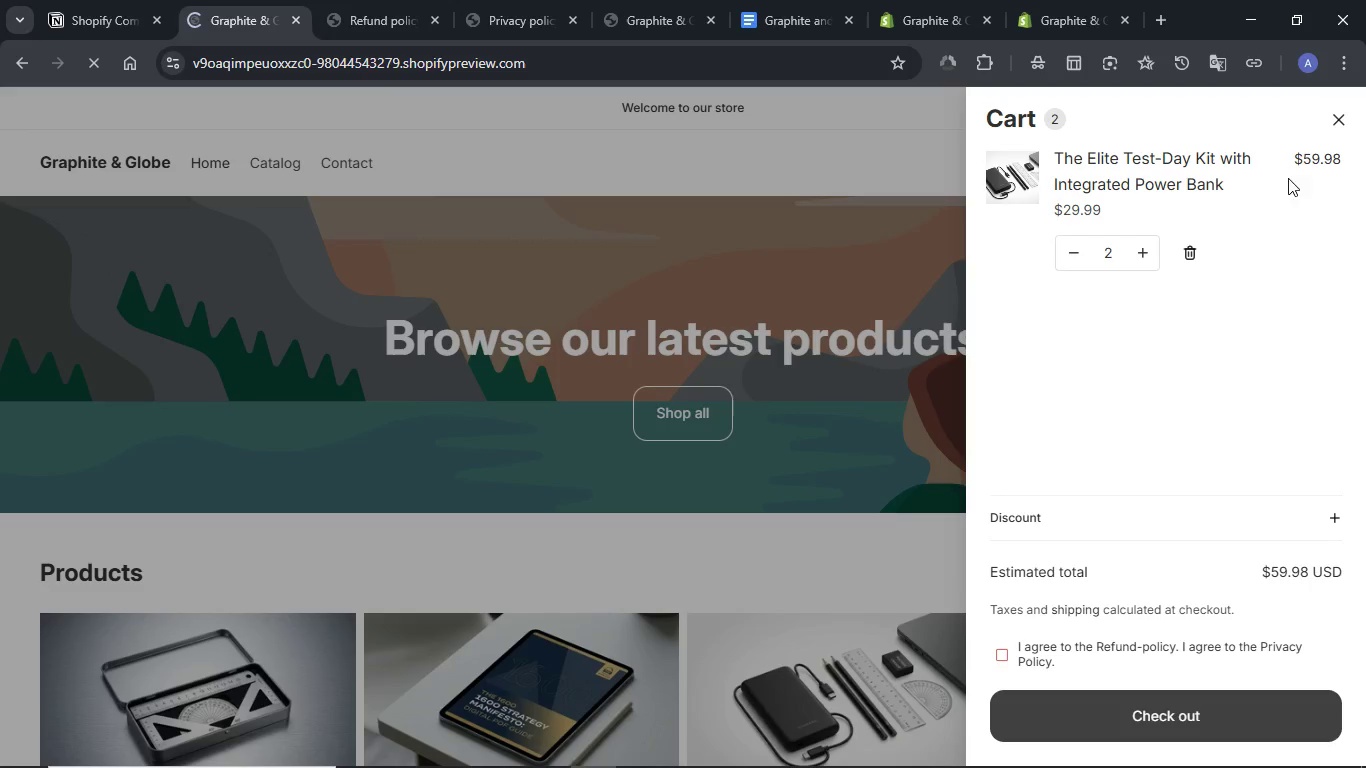 
left_click([1070, 22])
 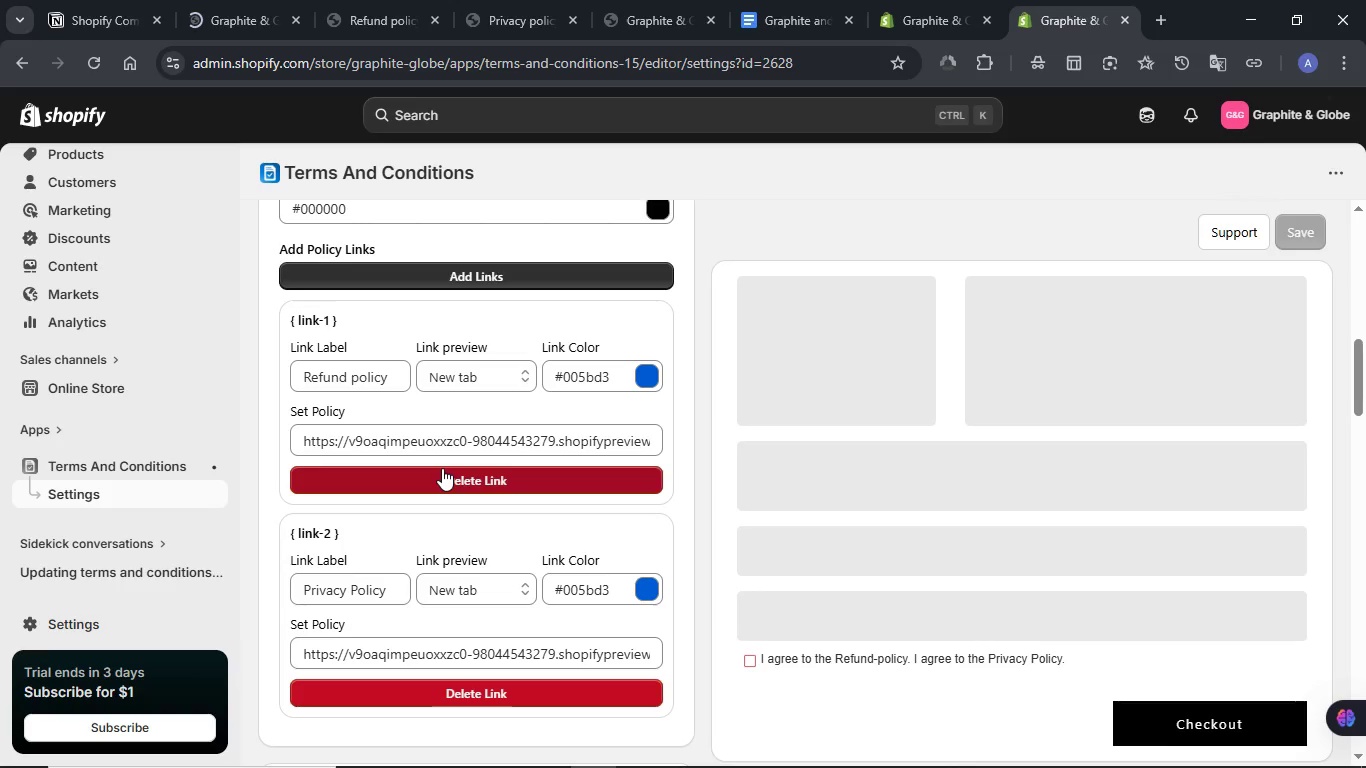 
wait(8.44)
 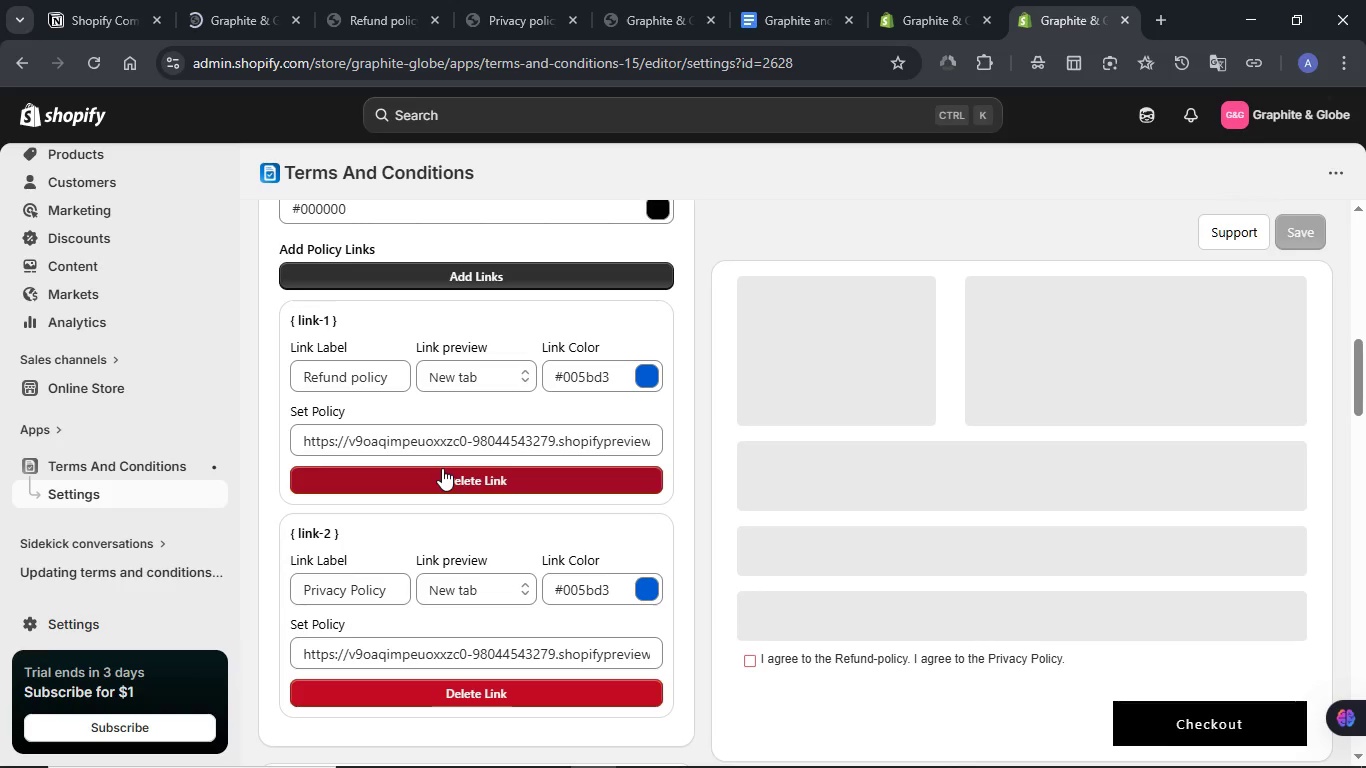 
left_click([449, 663])
 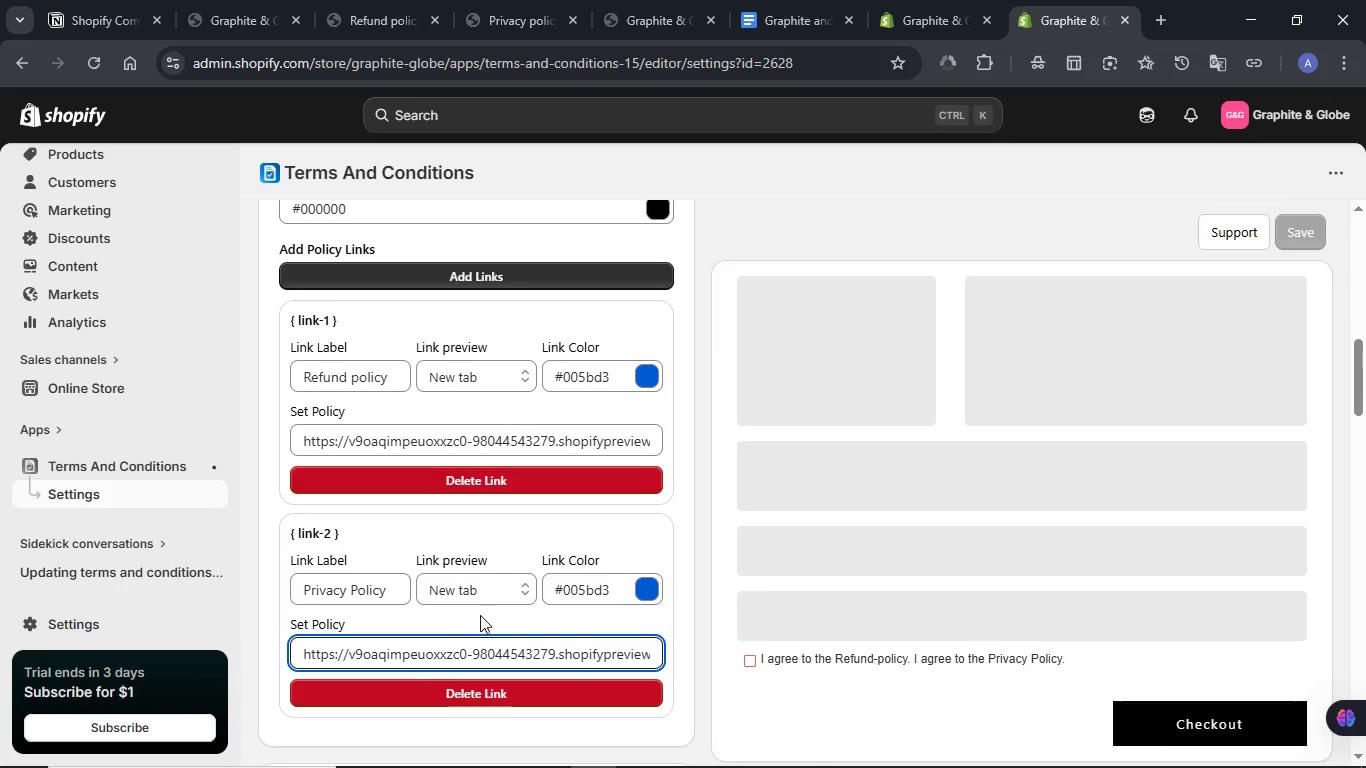 
scroll: coordinate [480, 615], scroll_direction: up, amount: 6.0
 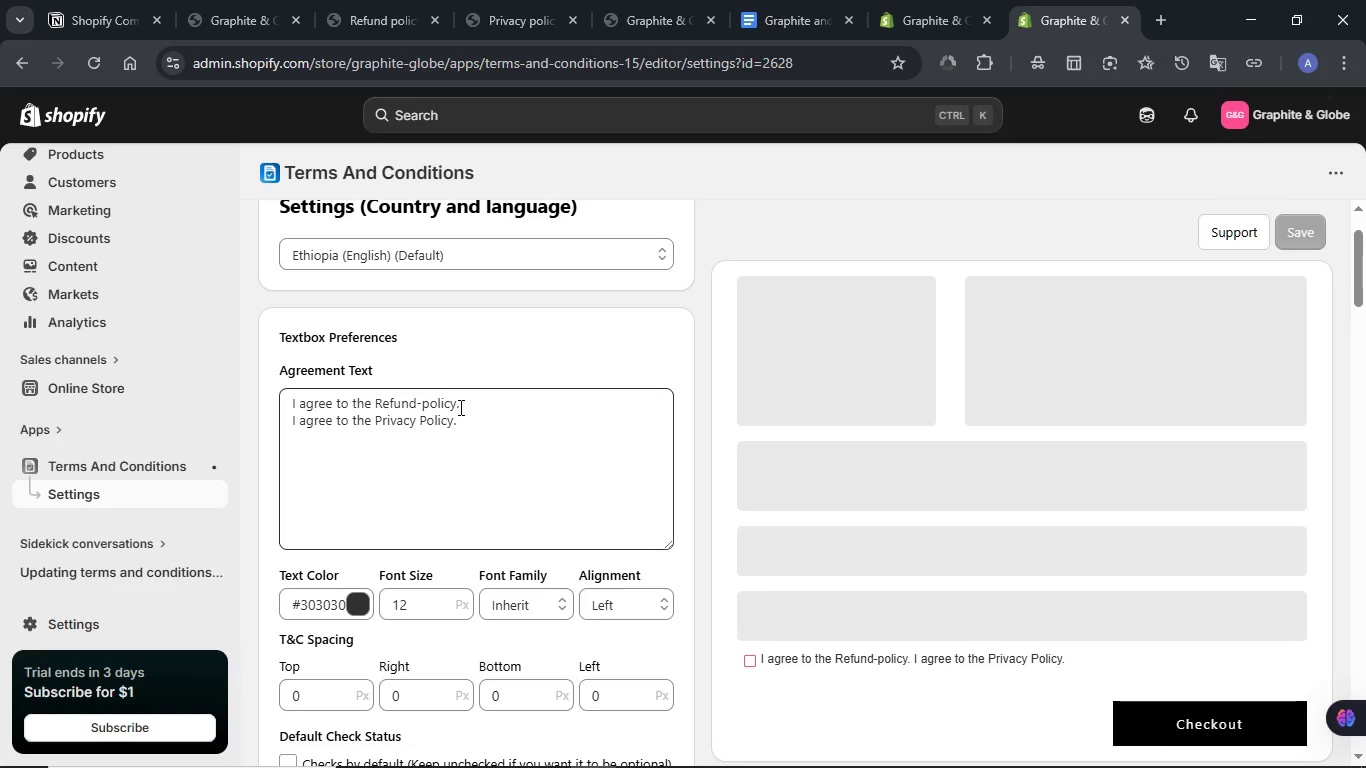 
left_click_drag(start_coordinate=[466, 419], to_coordinate=[278, 424])
 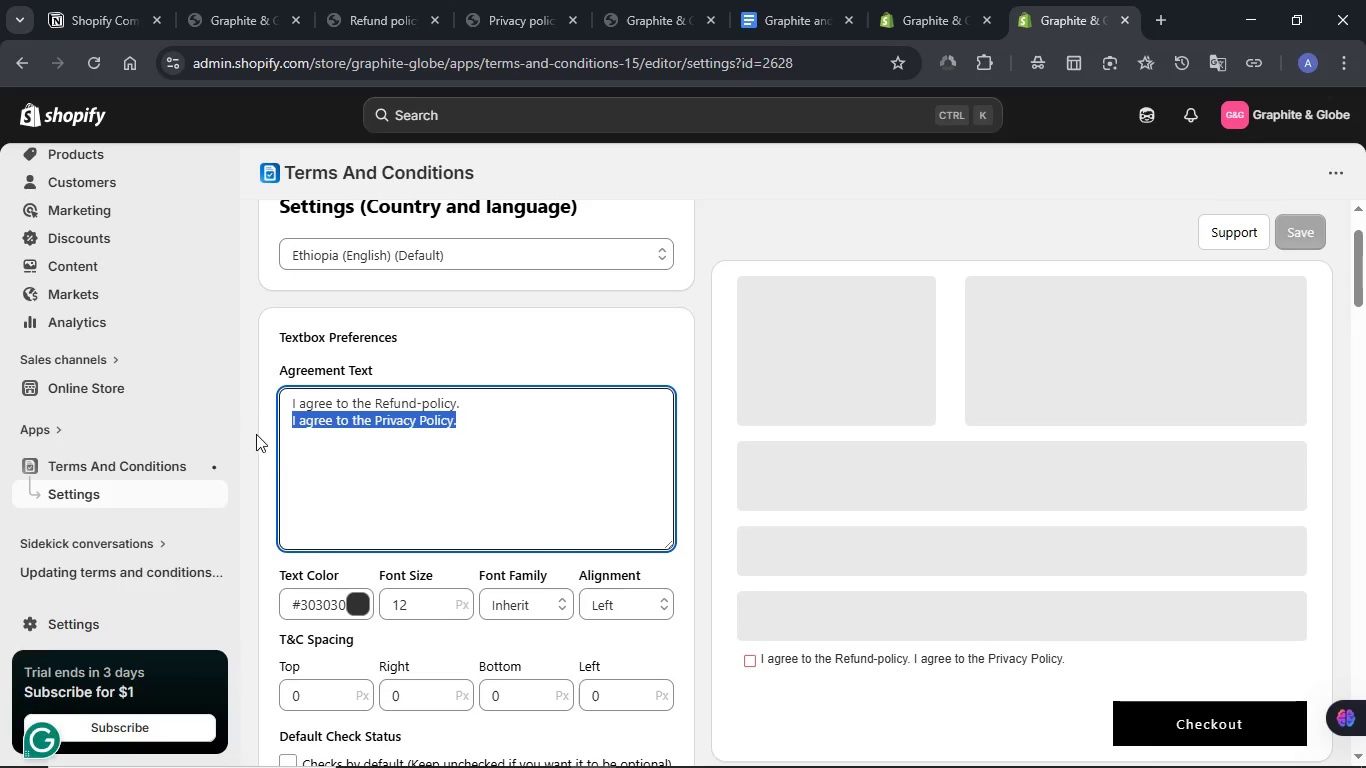 
key(Control+C)
 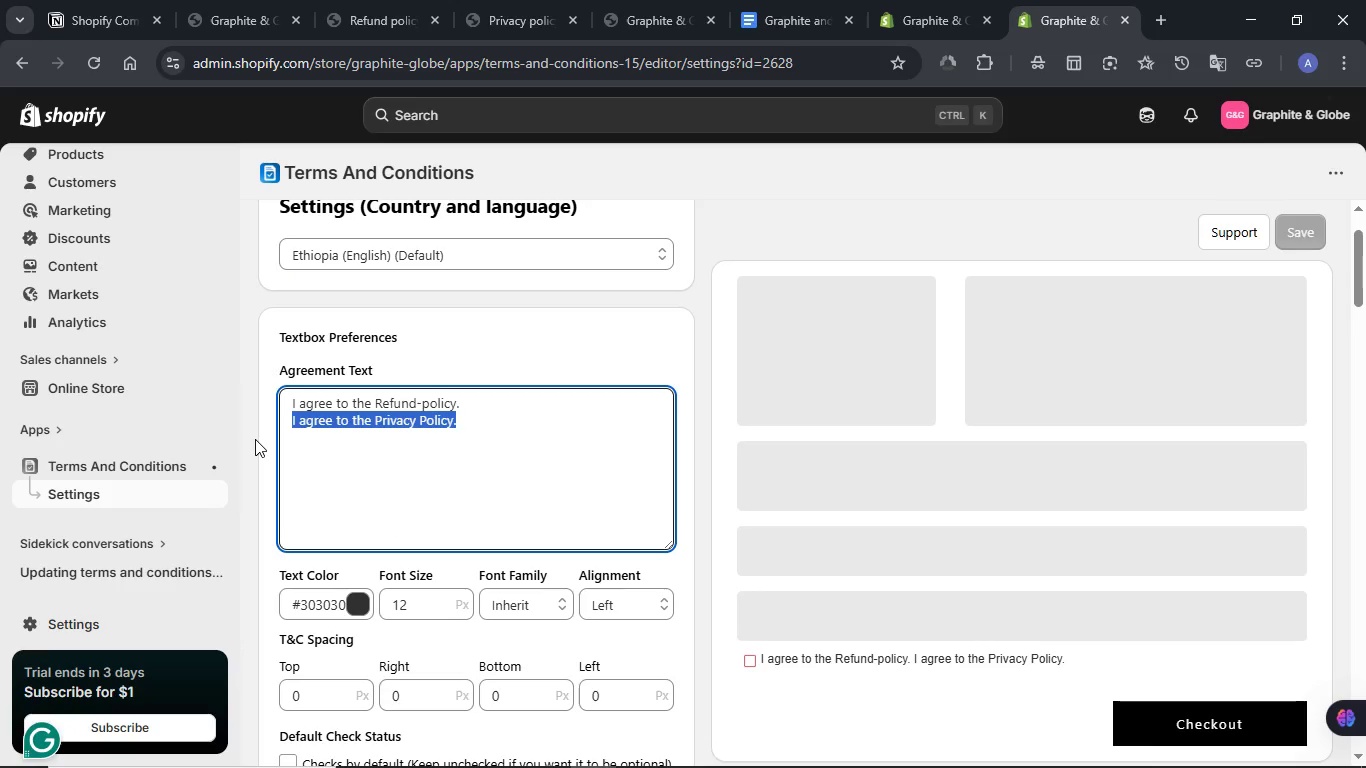 
key(Control+X)
 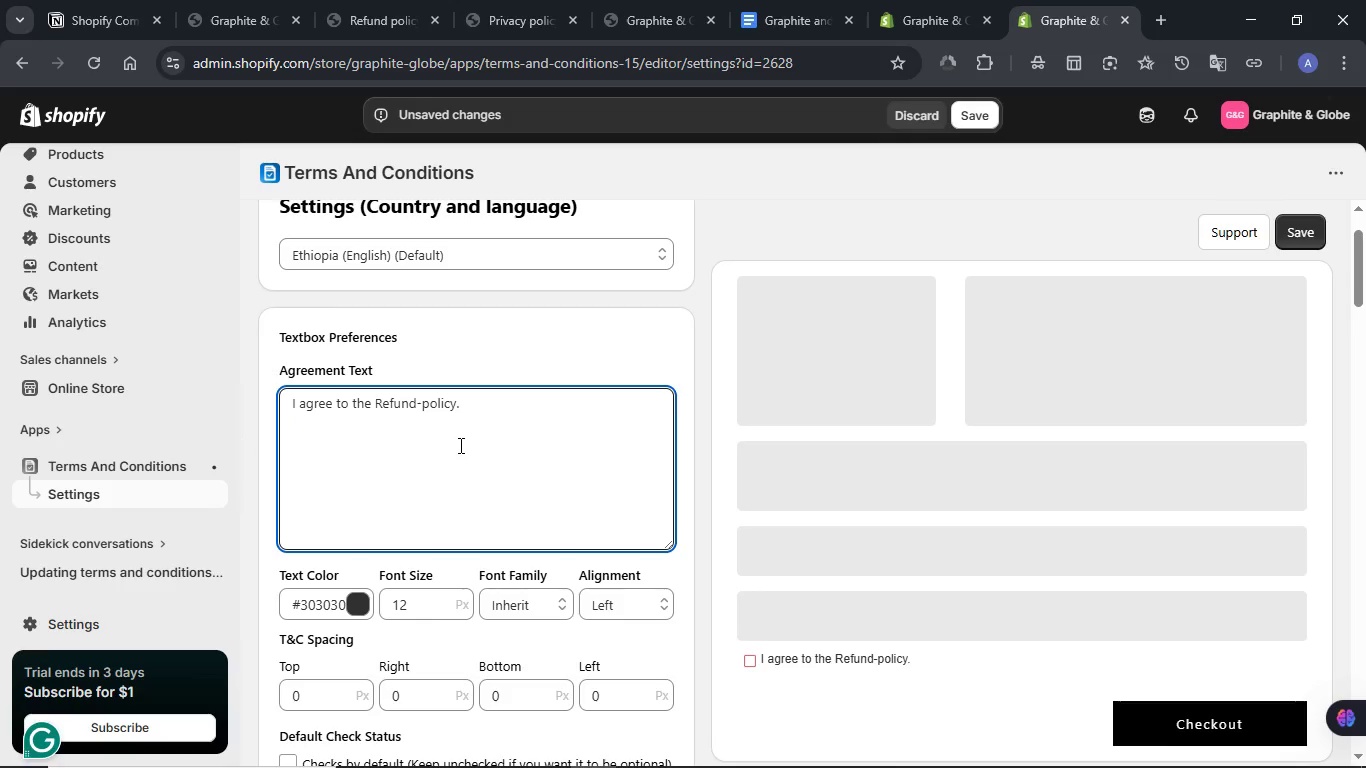 
scroll: coordinate [459, 445], scroll_direction: down, amount: 7.0
 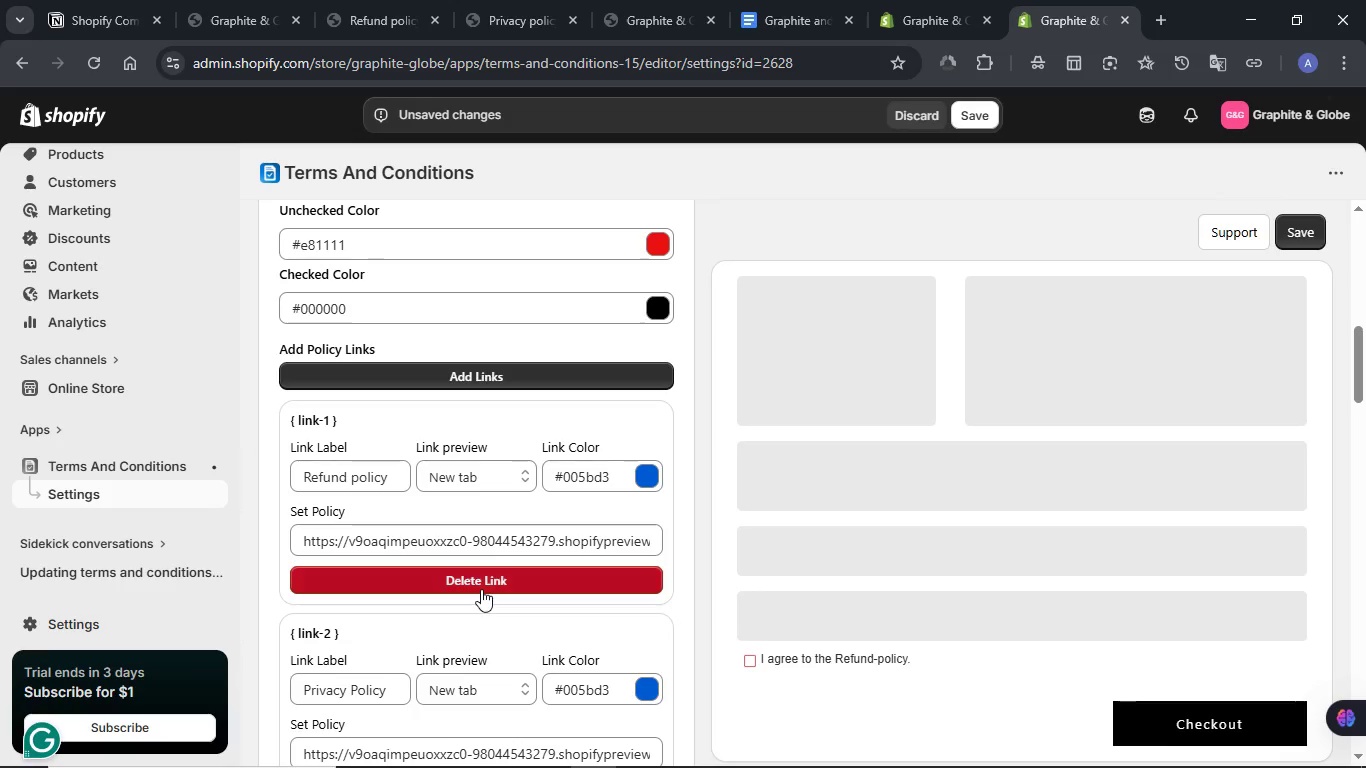 
left_click([480, 581])
 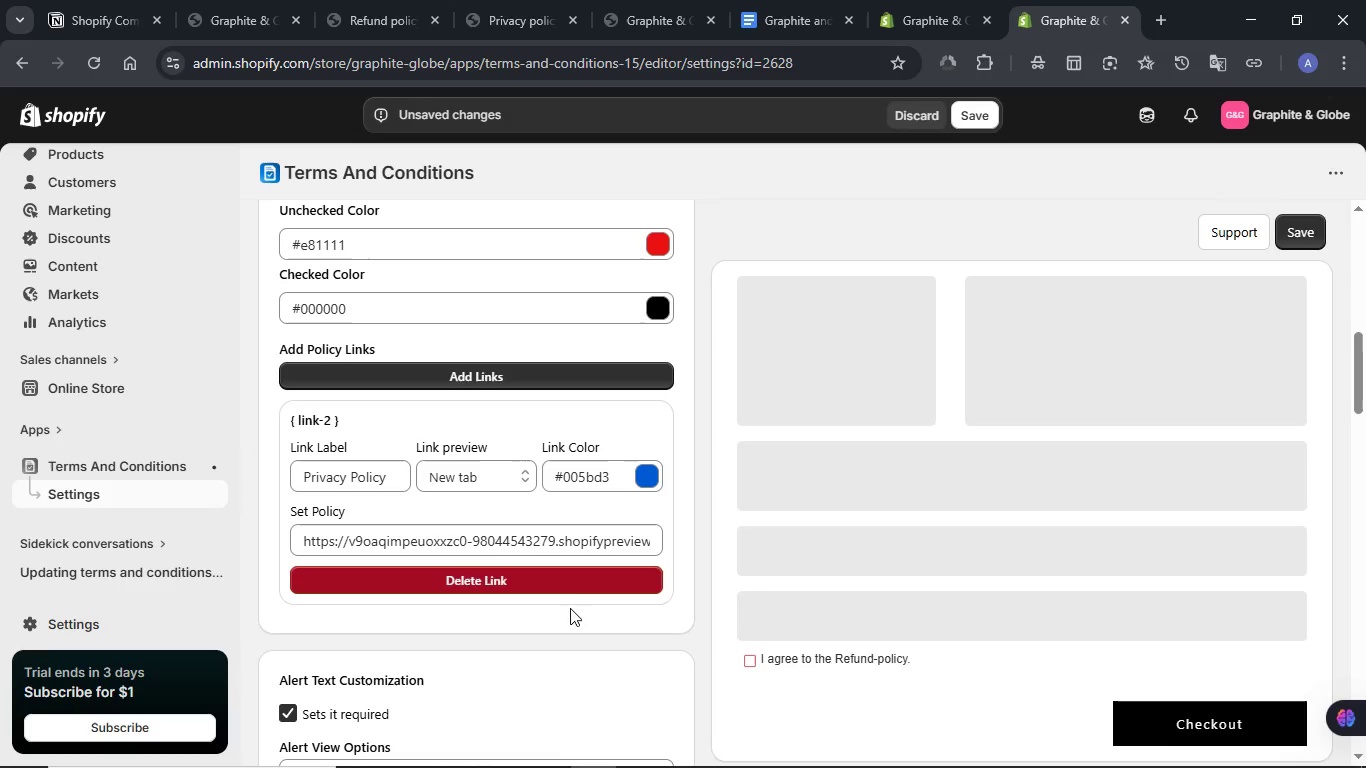 
wait(7.16)
 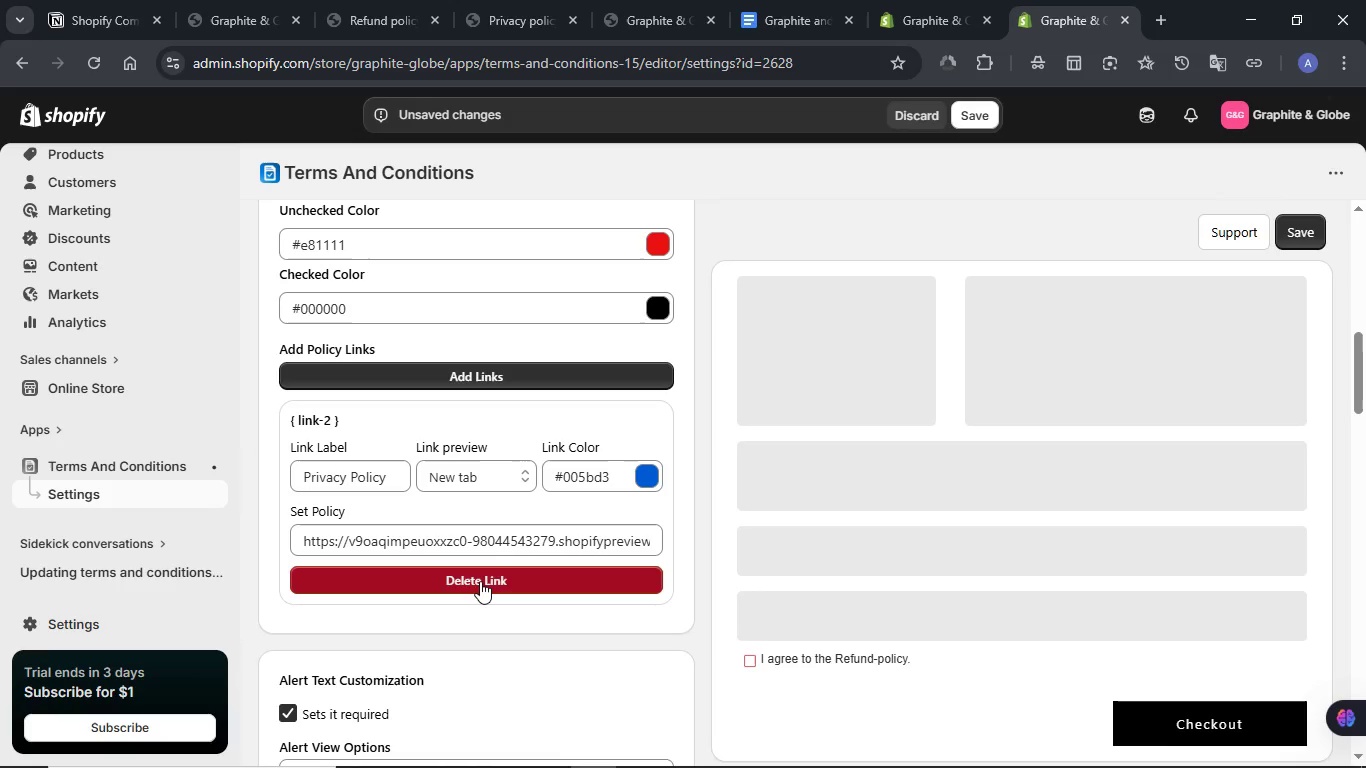 
scroll: coordinate [531, 511], scroll_direction: up, amount: 2.0
 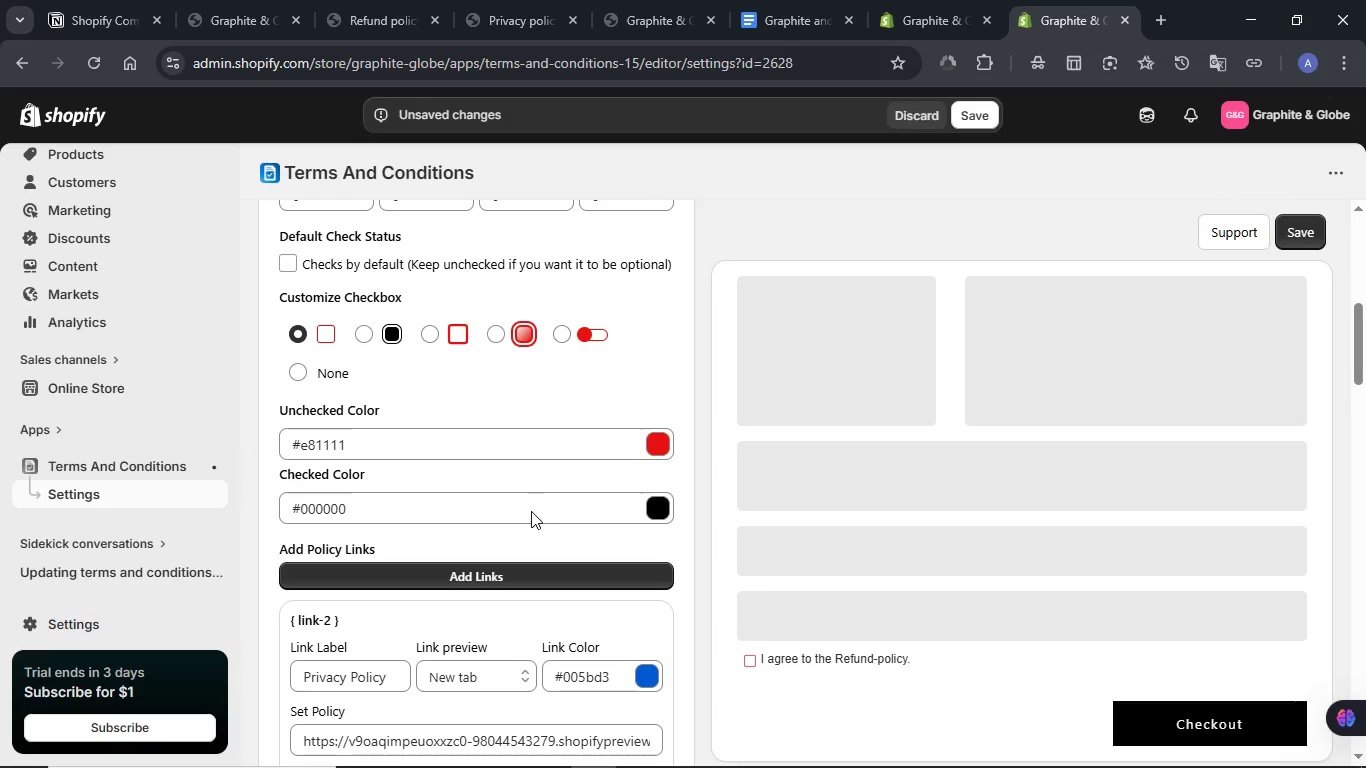 
scroll: coordinate [530, 511], scroll_direction: down, amount: 1.0
 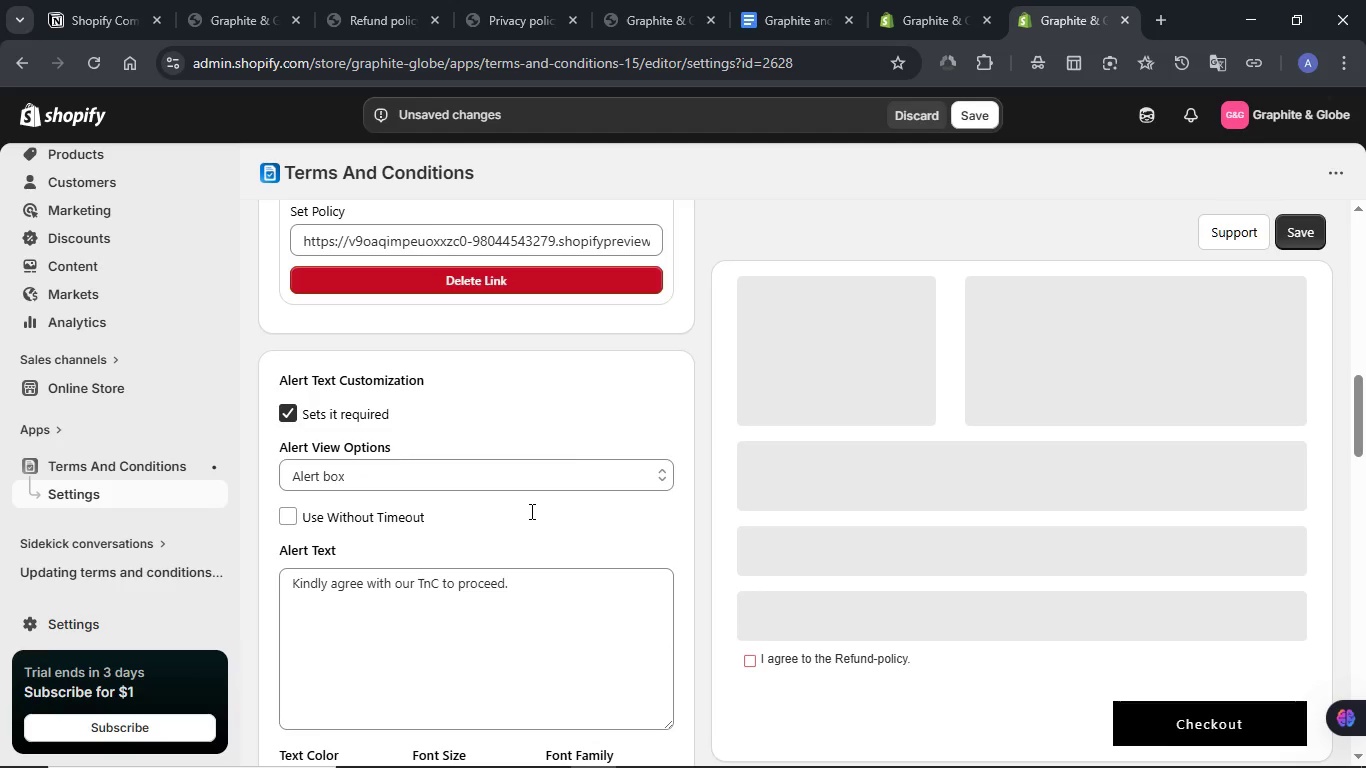 
left_click([917, 115])
 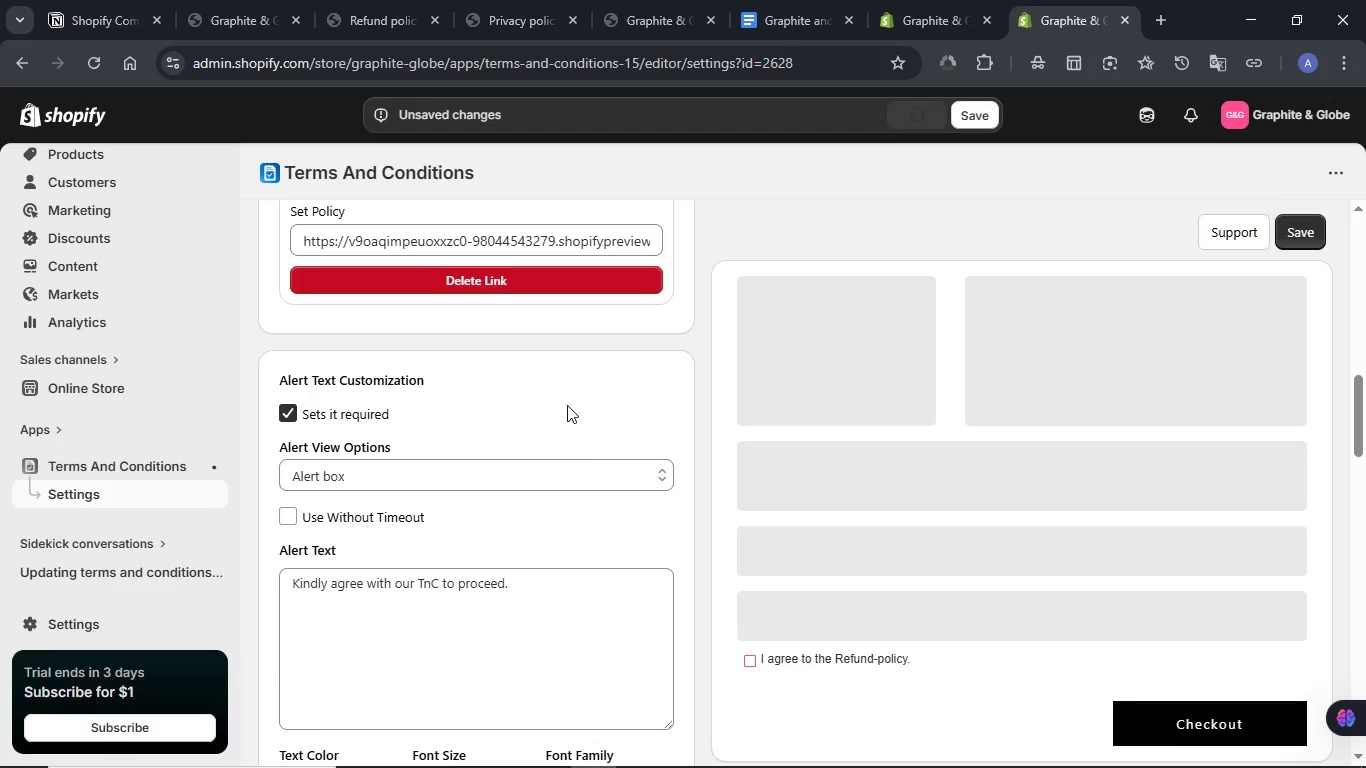 
scroll: coordinate [555, 408], scroll_direction: up, amount: 4.0
 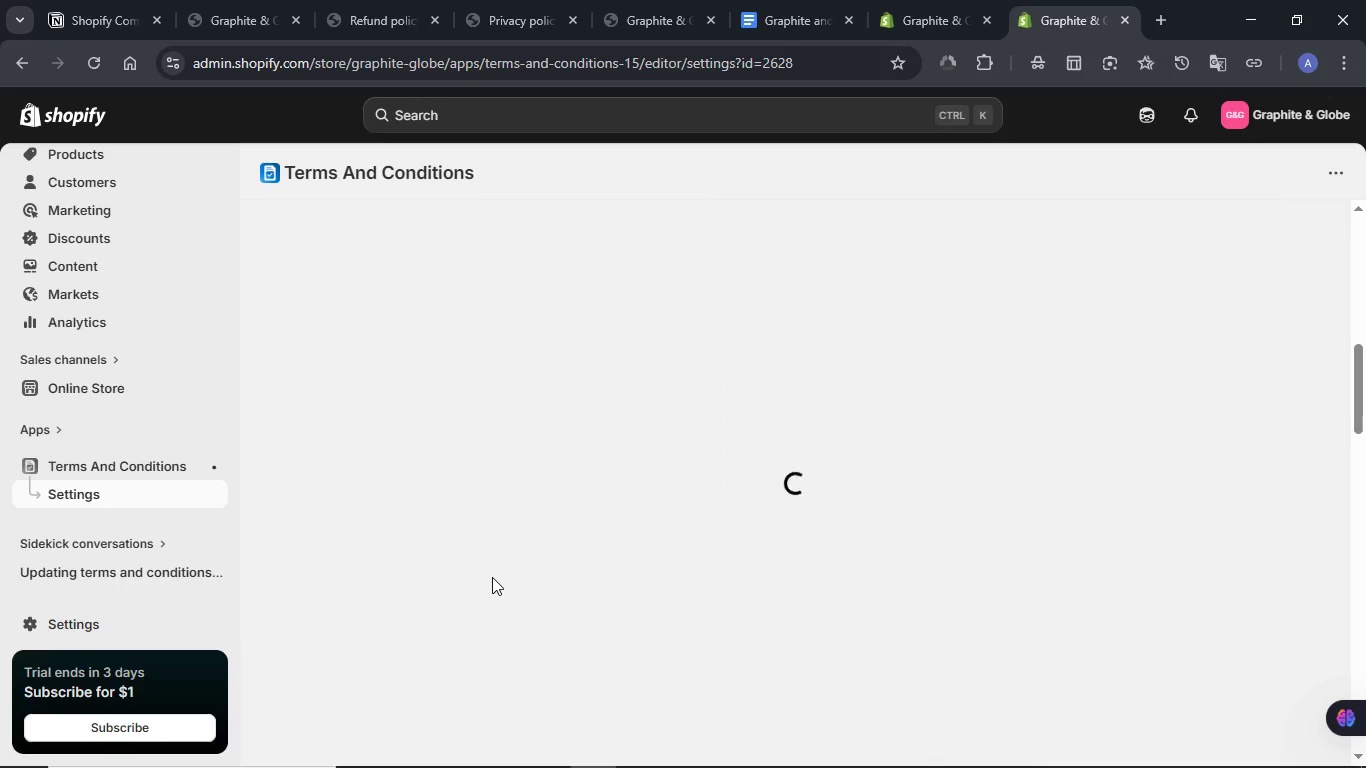 
mouse_move([595, 358])
 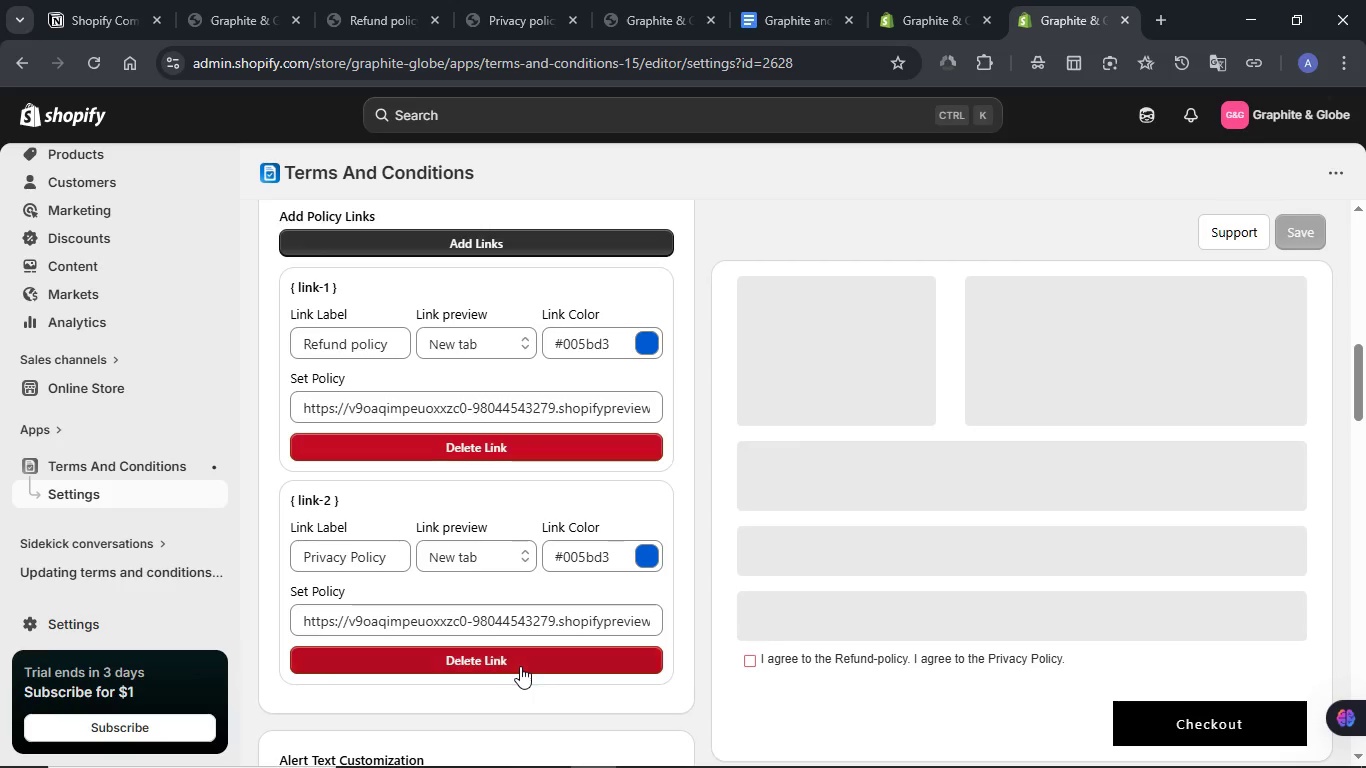 
left_click([496, 650])
 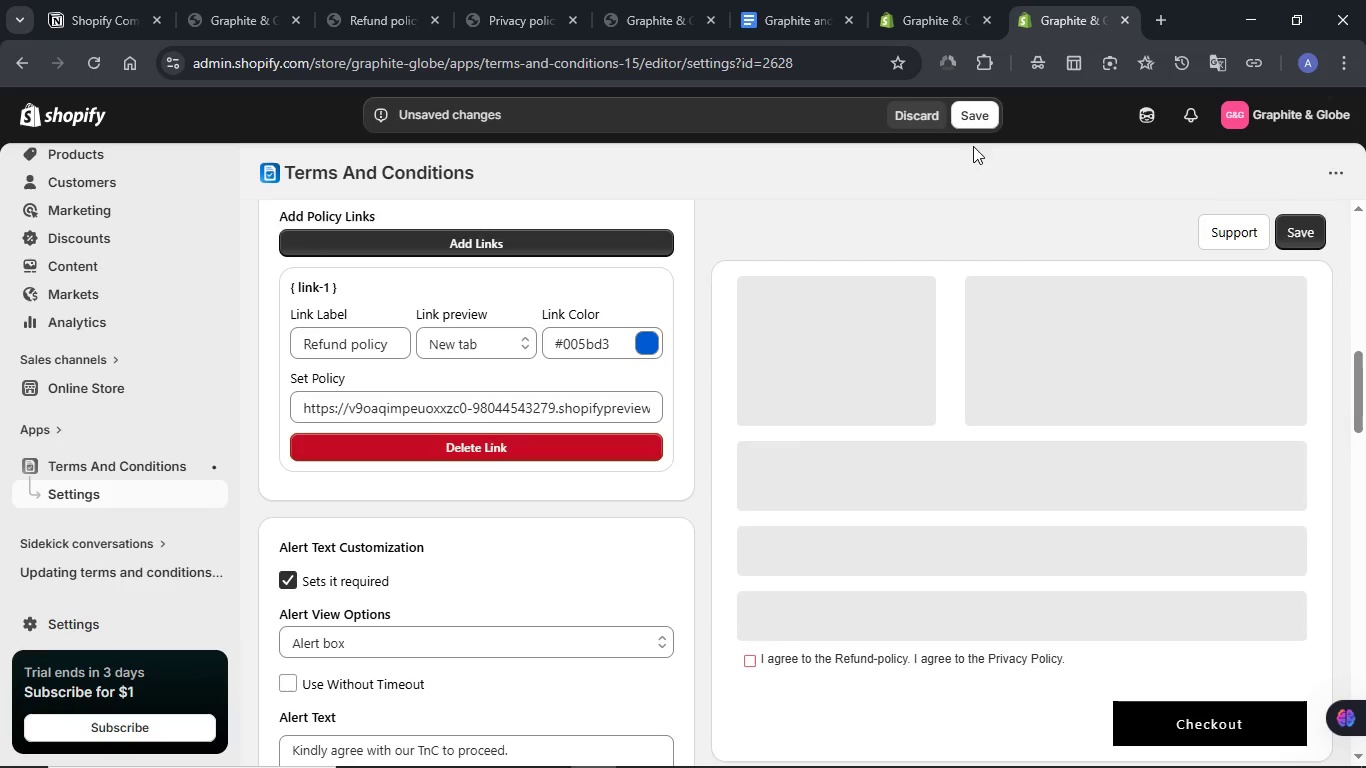 
left_click([975, 117])
 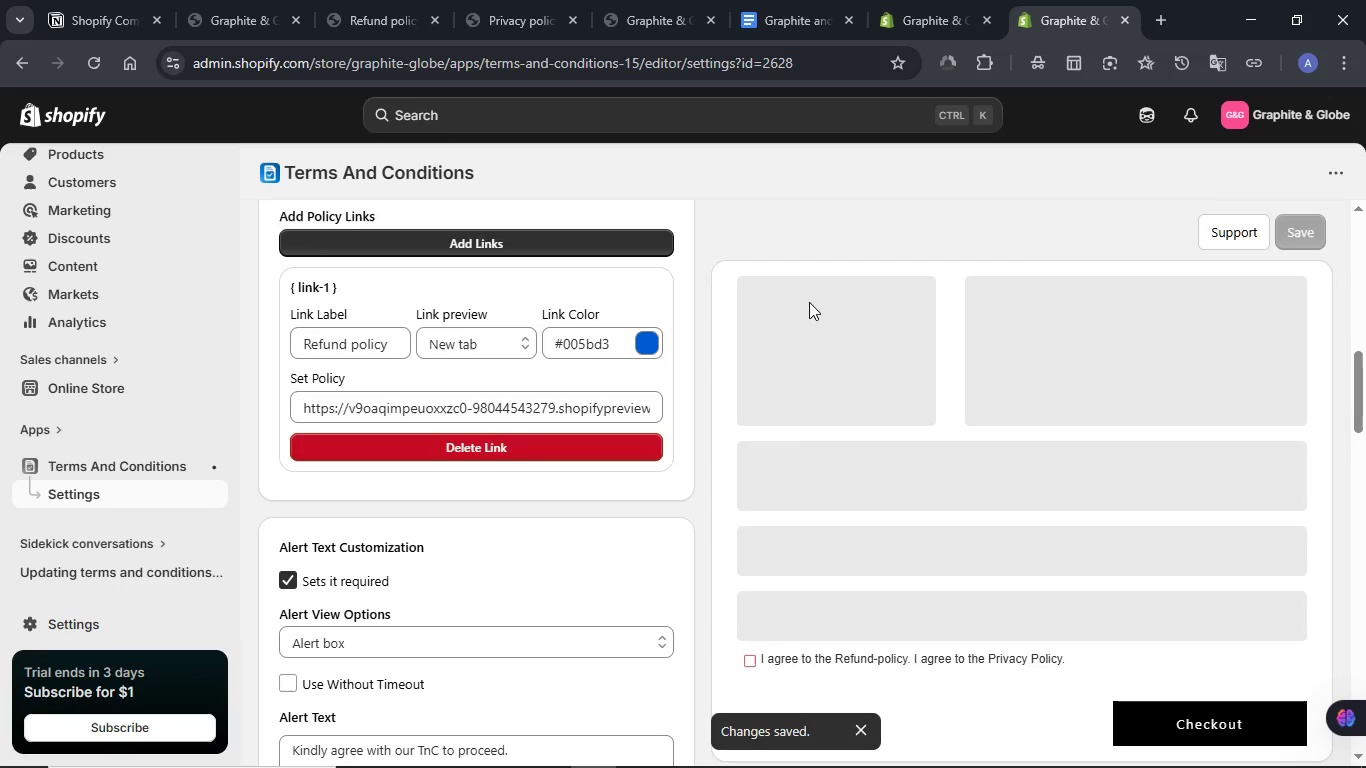 
scroll: coordinate [573, 371], scroll_direction: up, amount: 9.0
 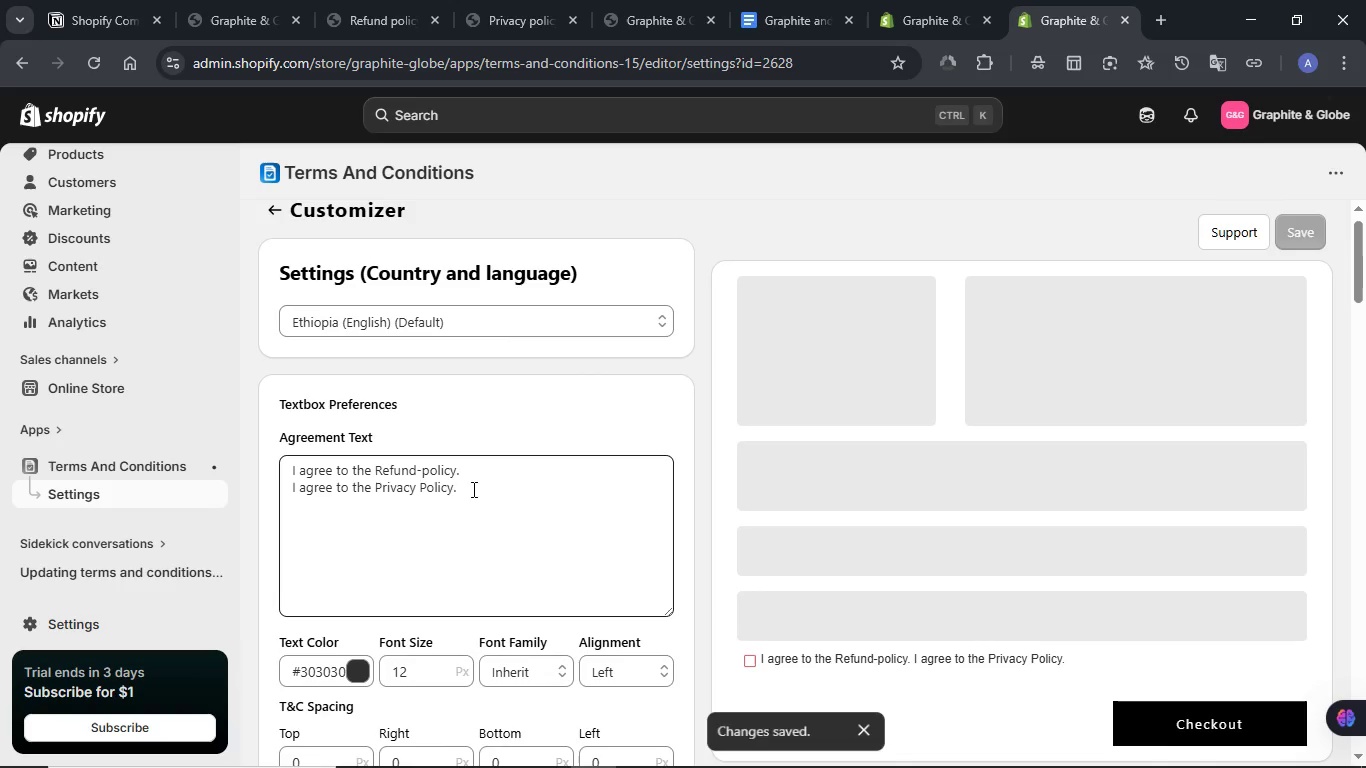 
left_click_drag(start_coordinate=[472, 489], to_coordinate=[243, 485])
 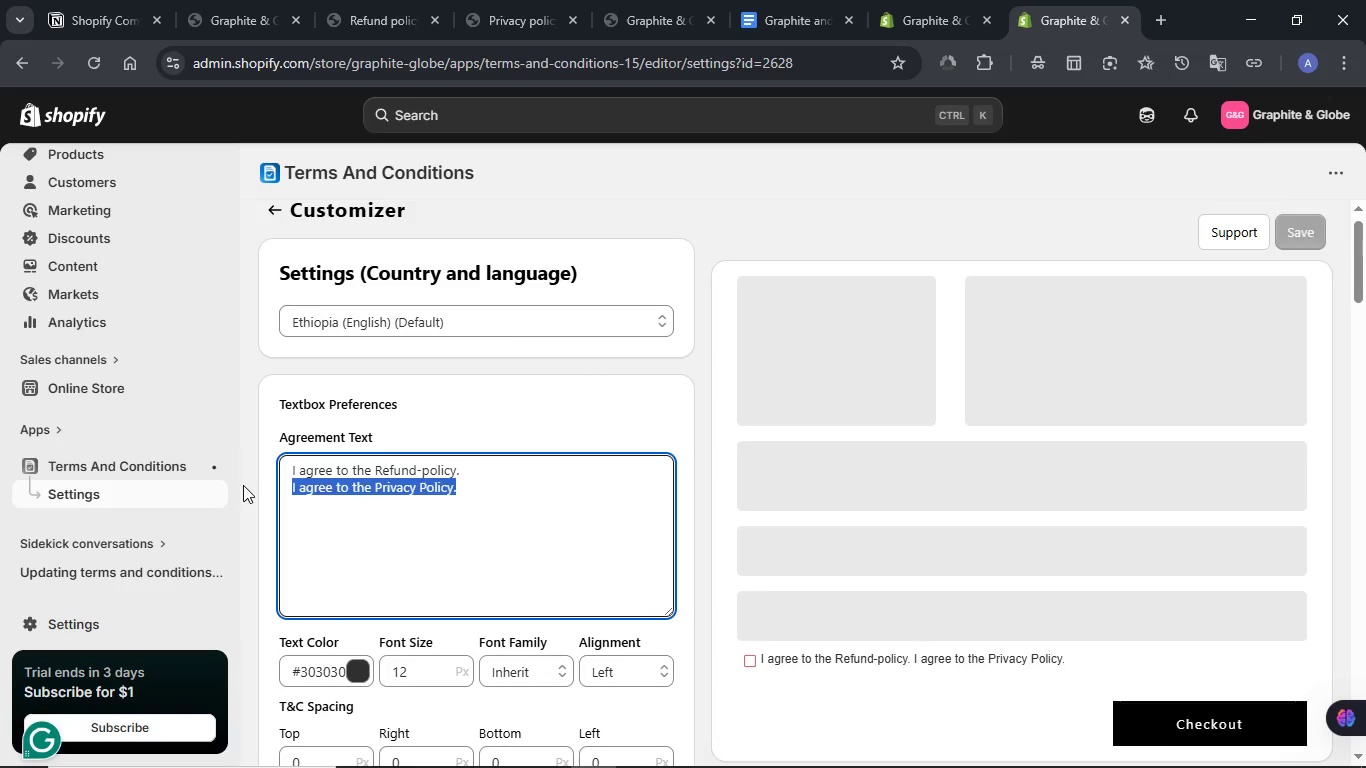 
key(Backspace)
 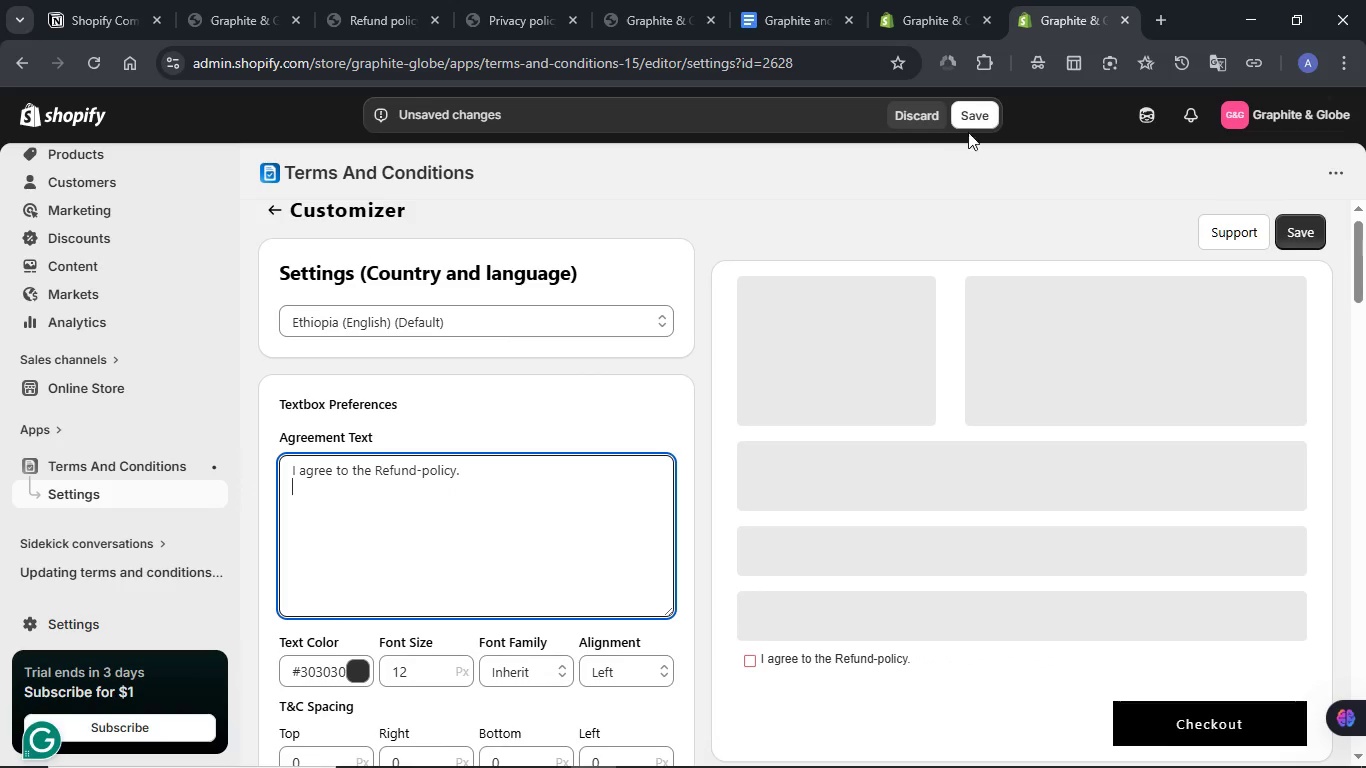 
left_click([968, 118])
 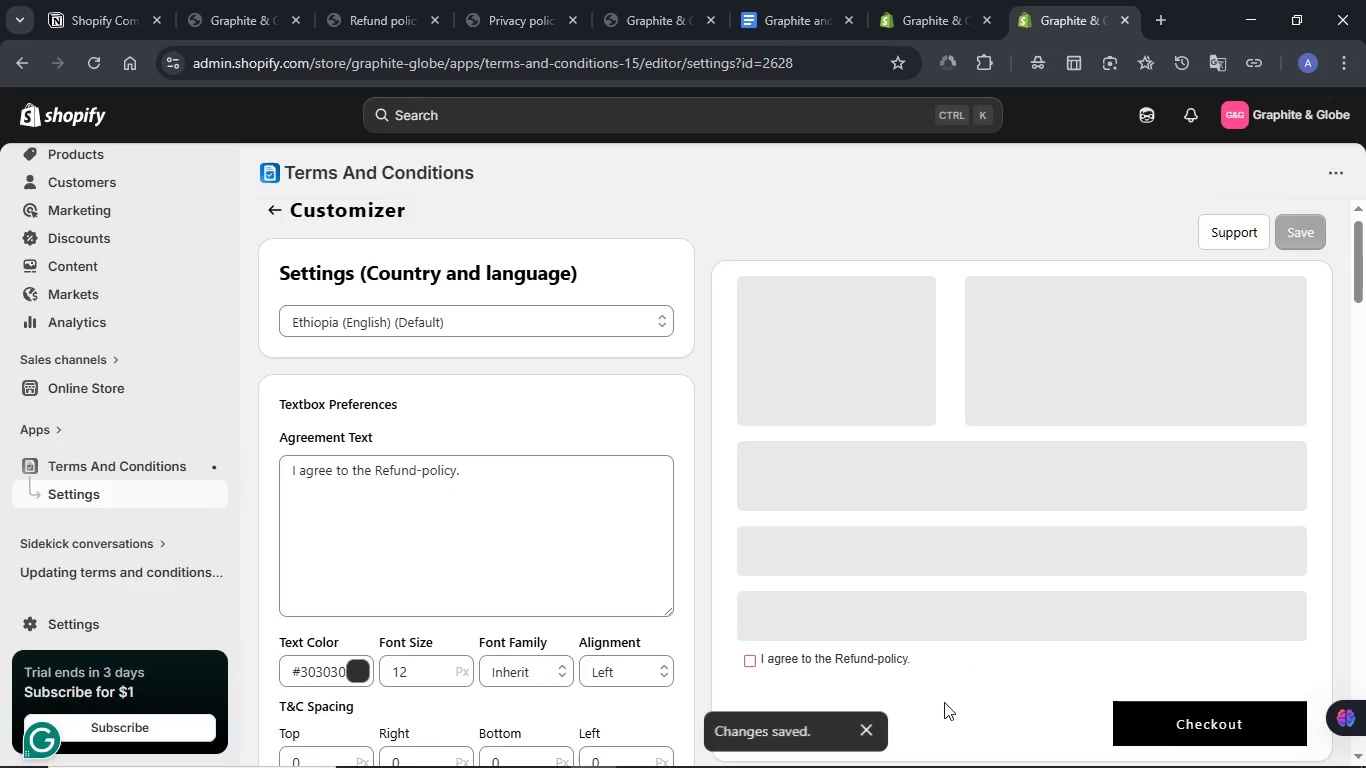 
wait(6.33)
 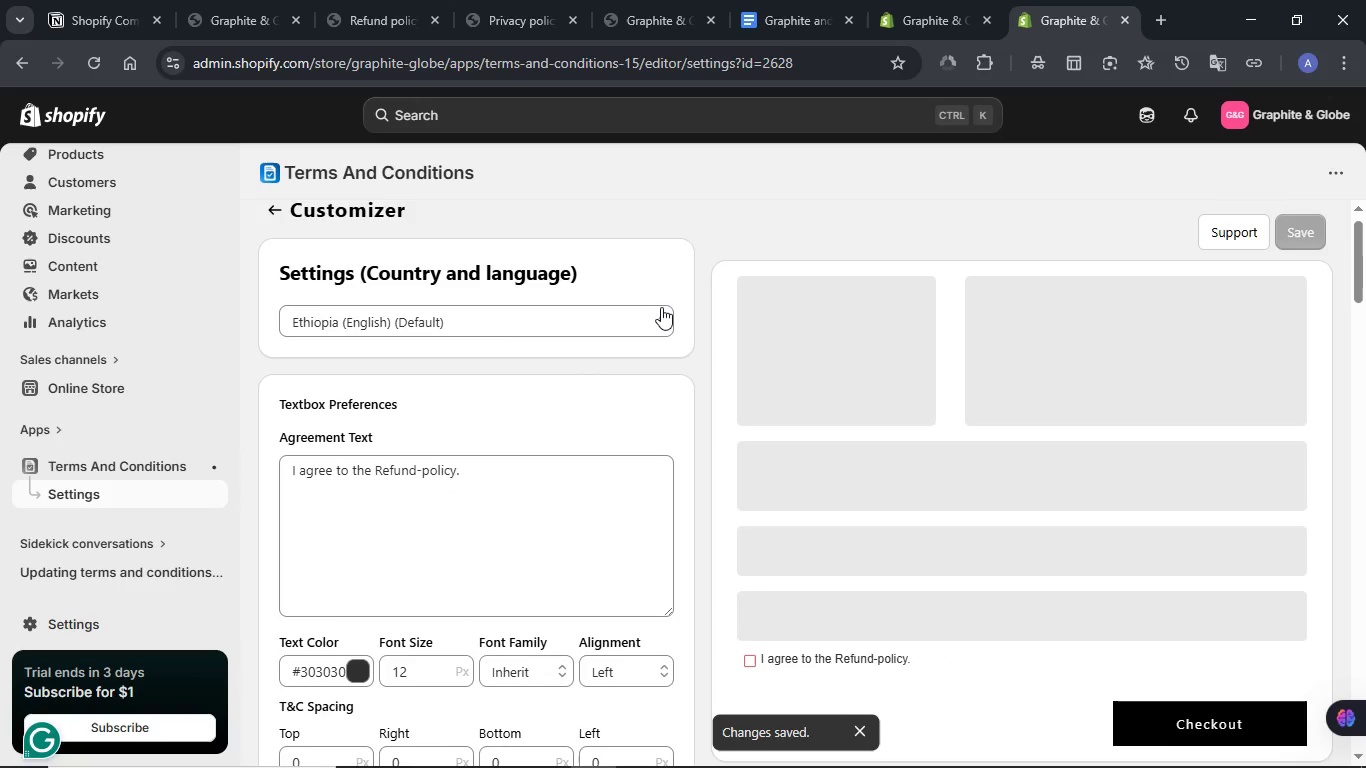 
scroll: coordinate [513, 521], scroll_direction: down, amount: 9.0
 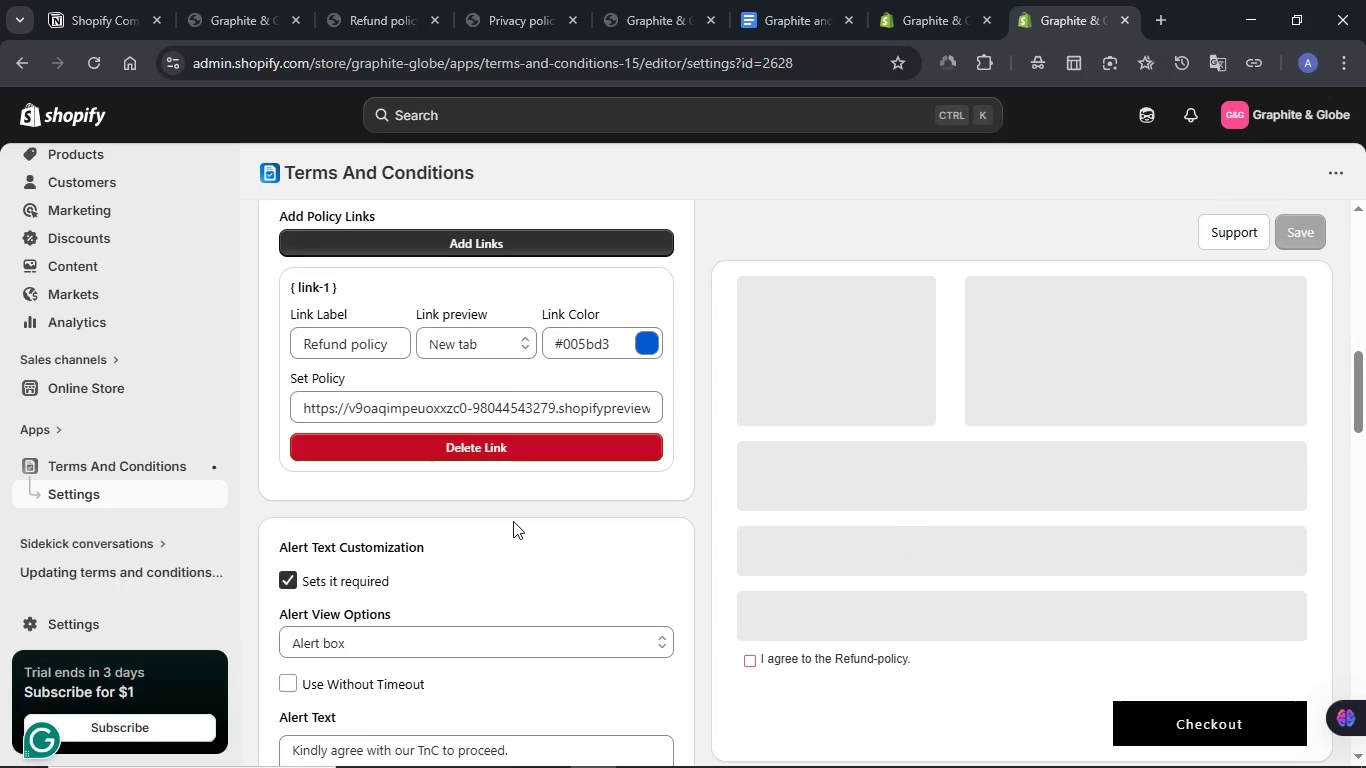 
scroll: coordinate [513, 521], scroll_direction: up, amount: 1.0
 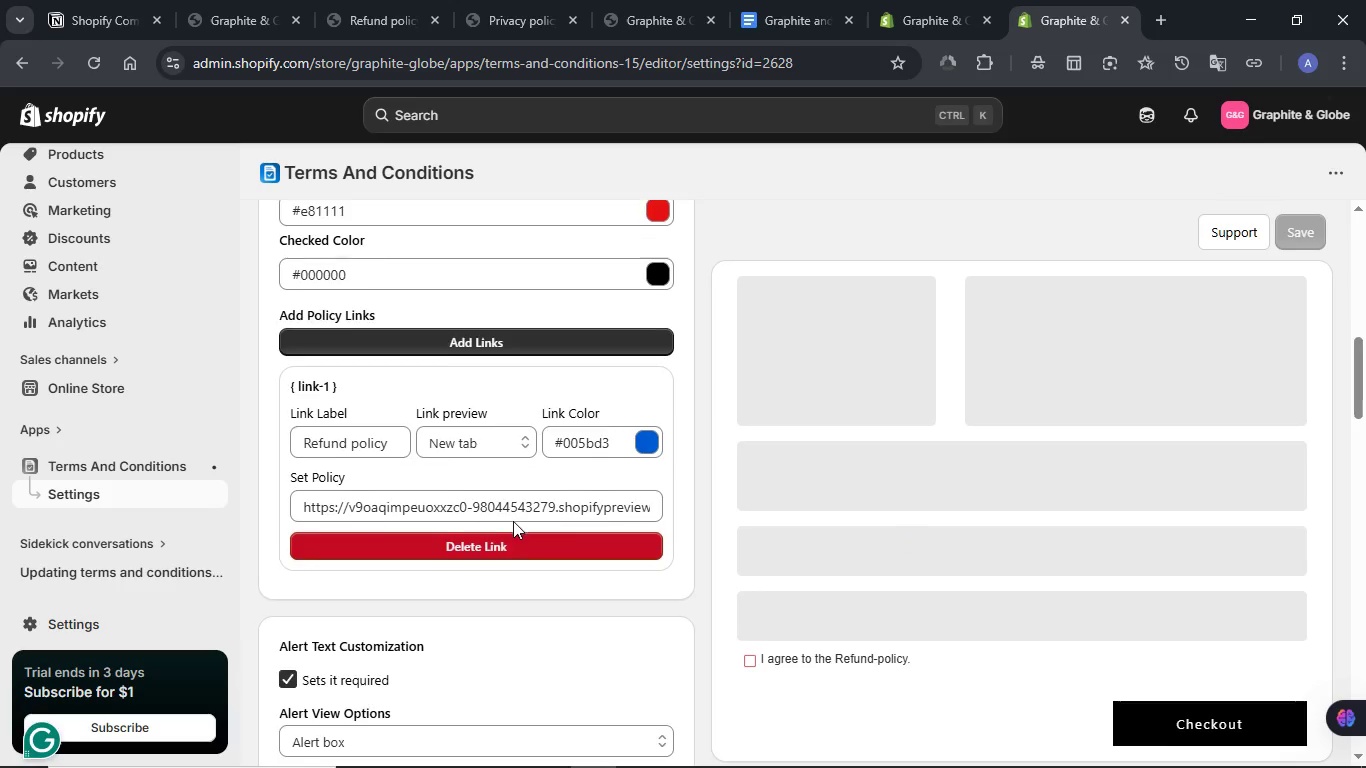 
scroll: coordinate [513, 521], scroll_direction: down, amount: 2.0
 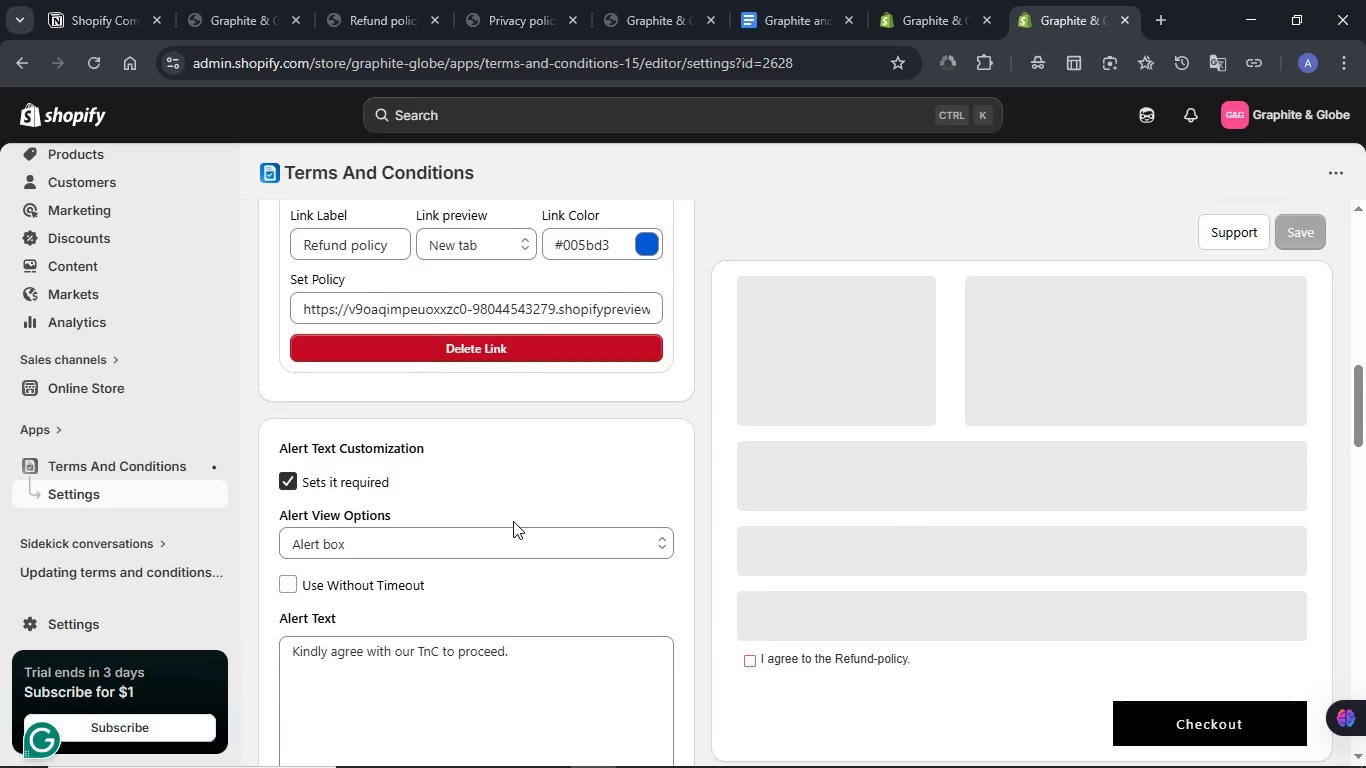 
scroll: coordinate [513, 521], scroll_direction: up, amount: 3.0
 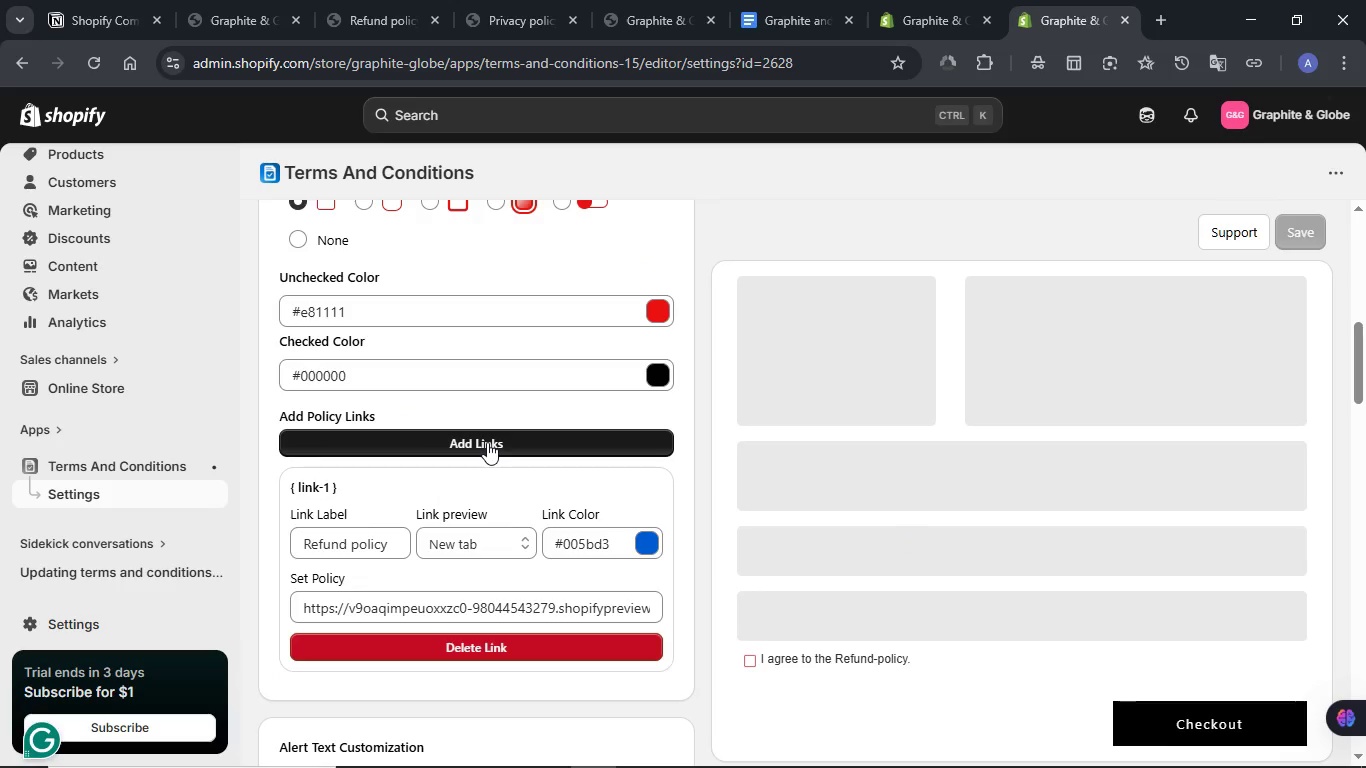 
left_click([487, 442])
 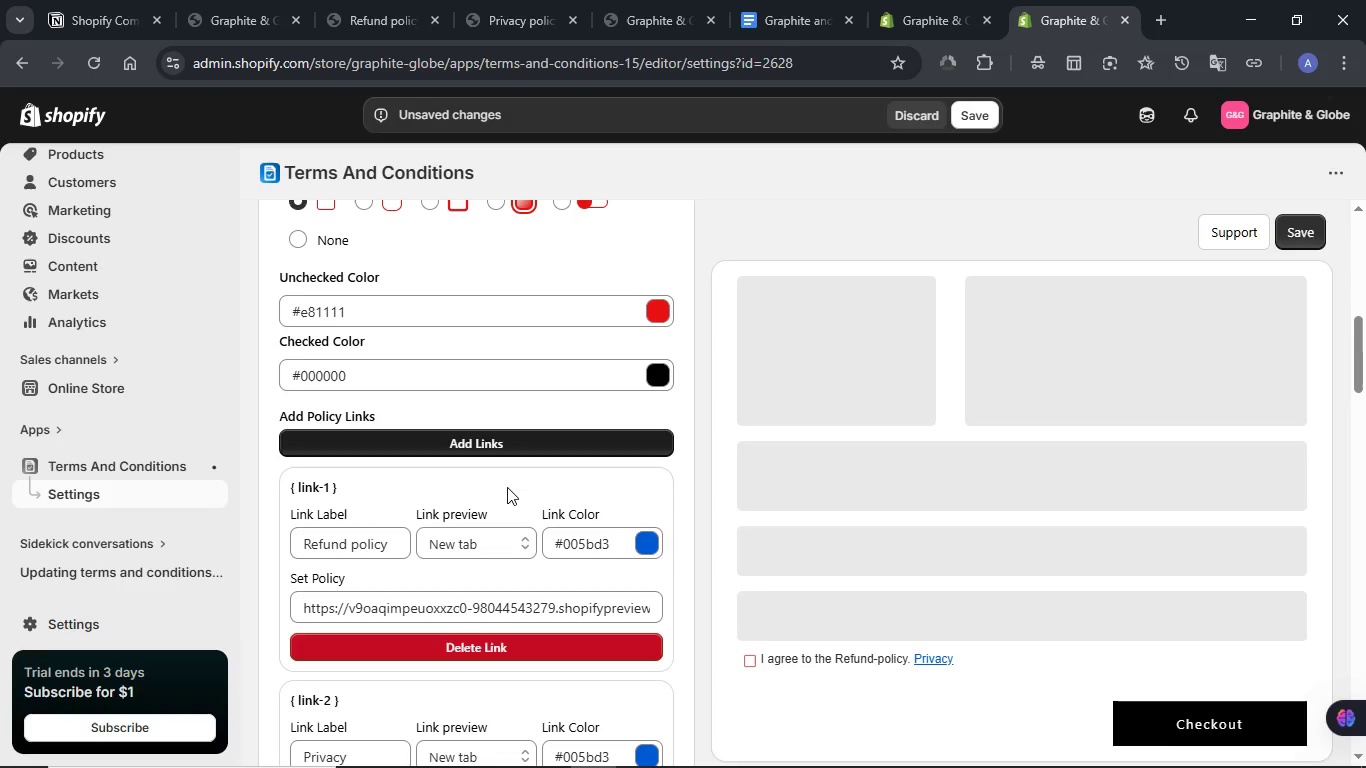 
scroll: coordinate [509, 490], scroll_direction: down, amount: 2.0
 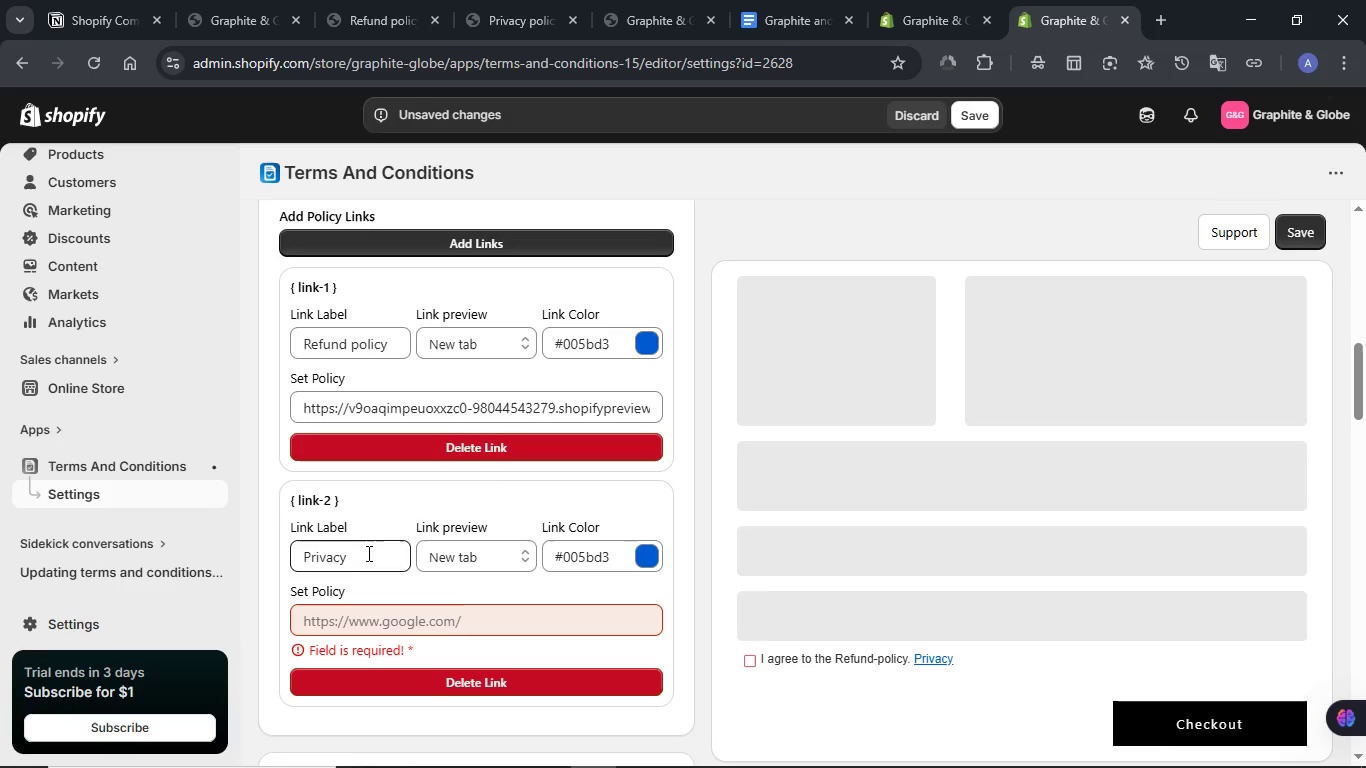 
double_click([367, 553])
 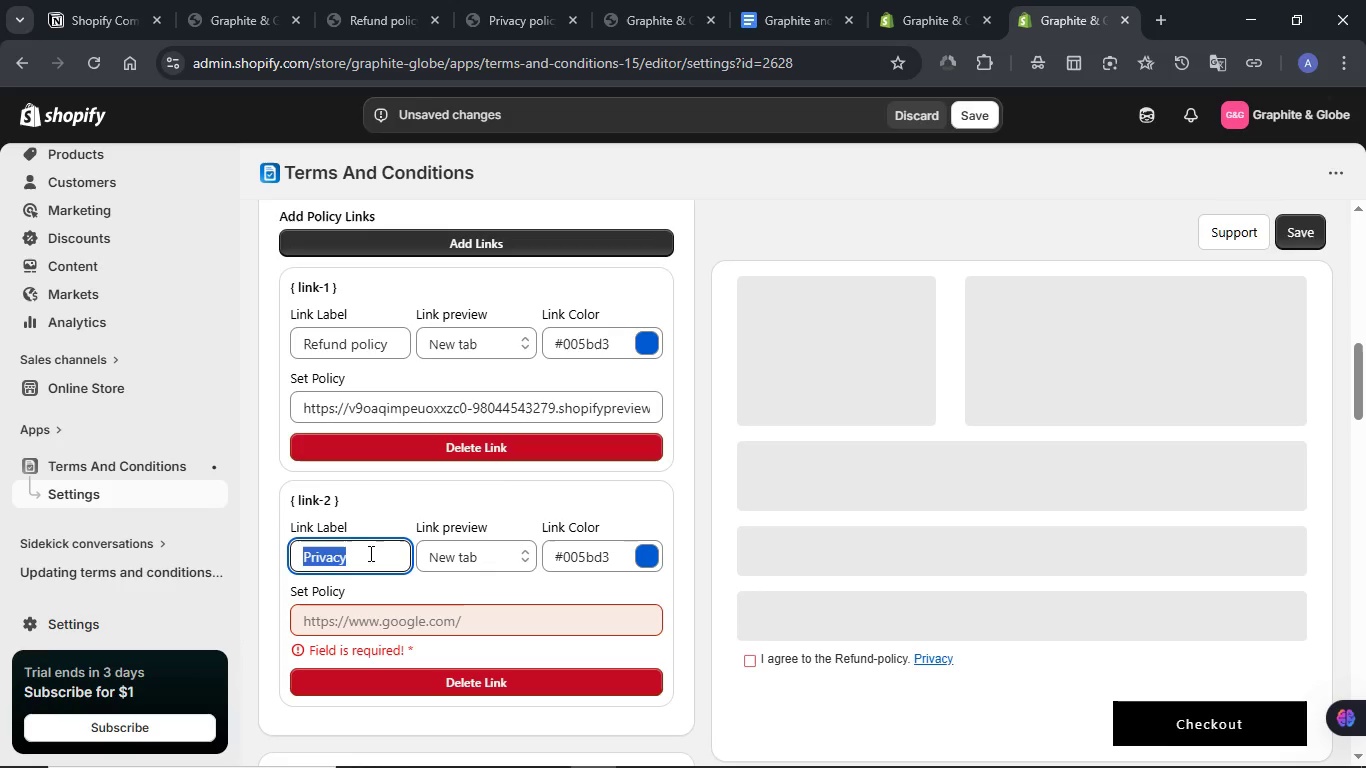 
key(Meta+V)
 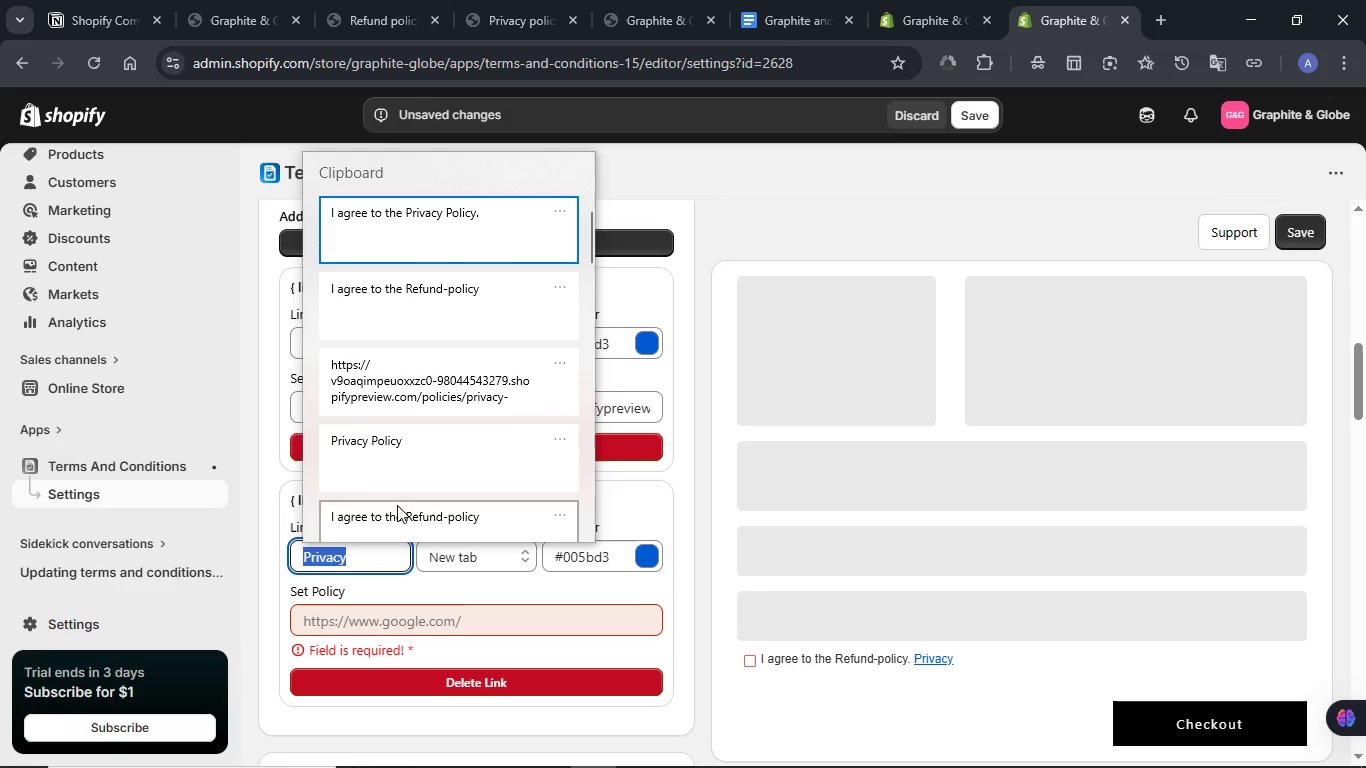 
left_click([411, 448])
 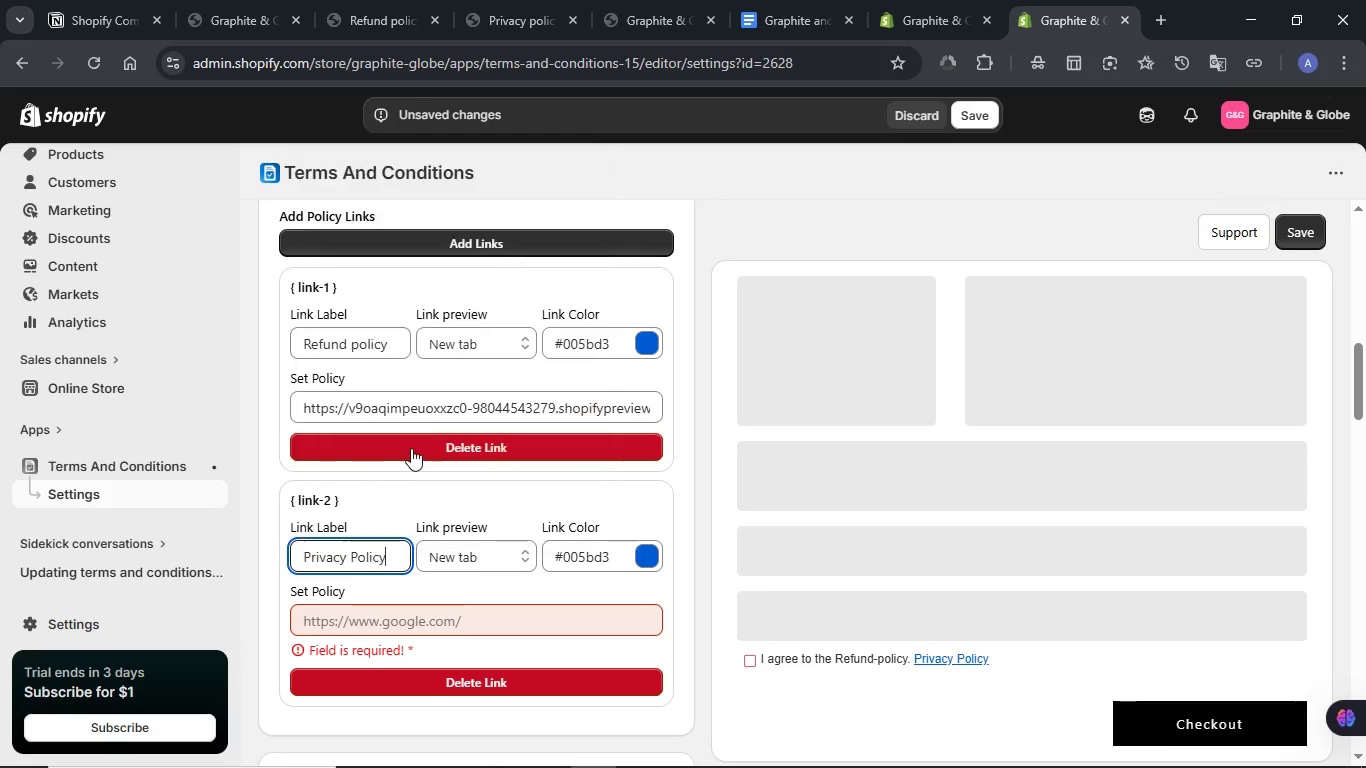 
key(Control+ControlLeft)
 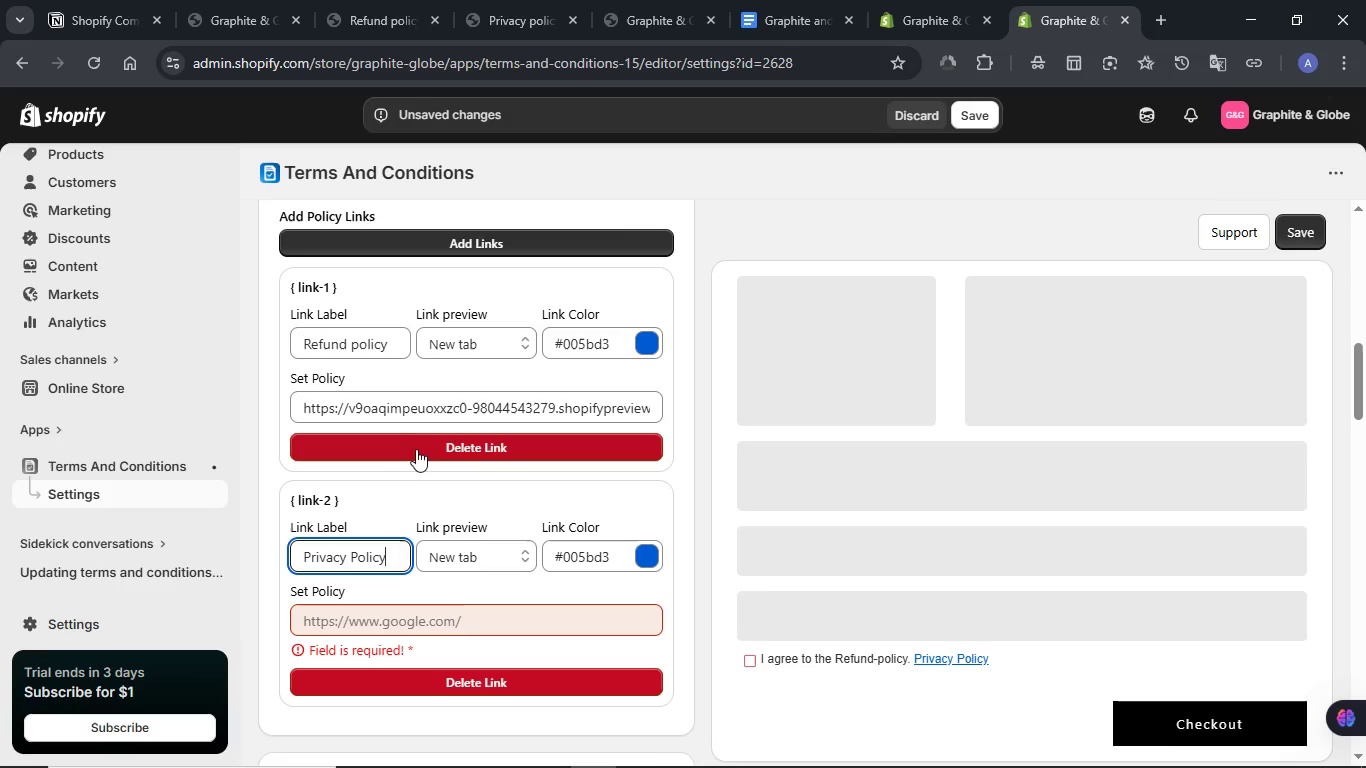 
key(Control+V)
 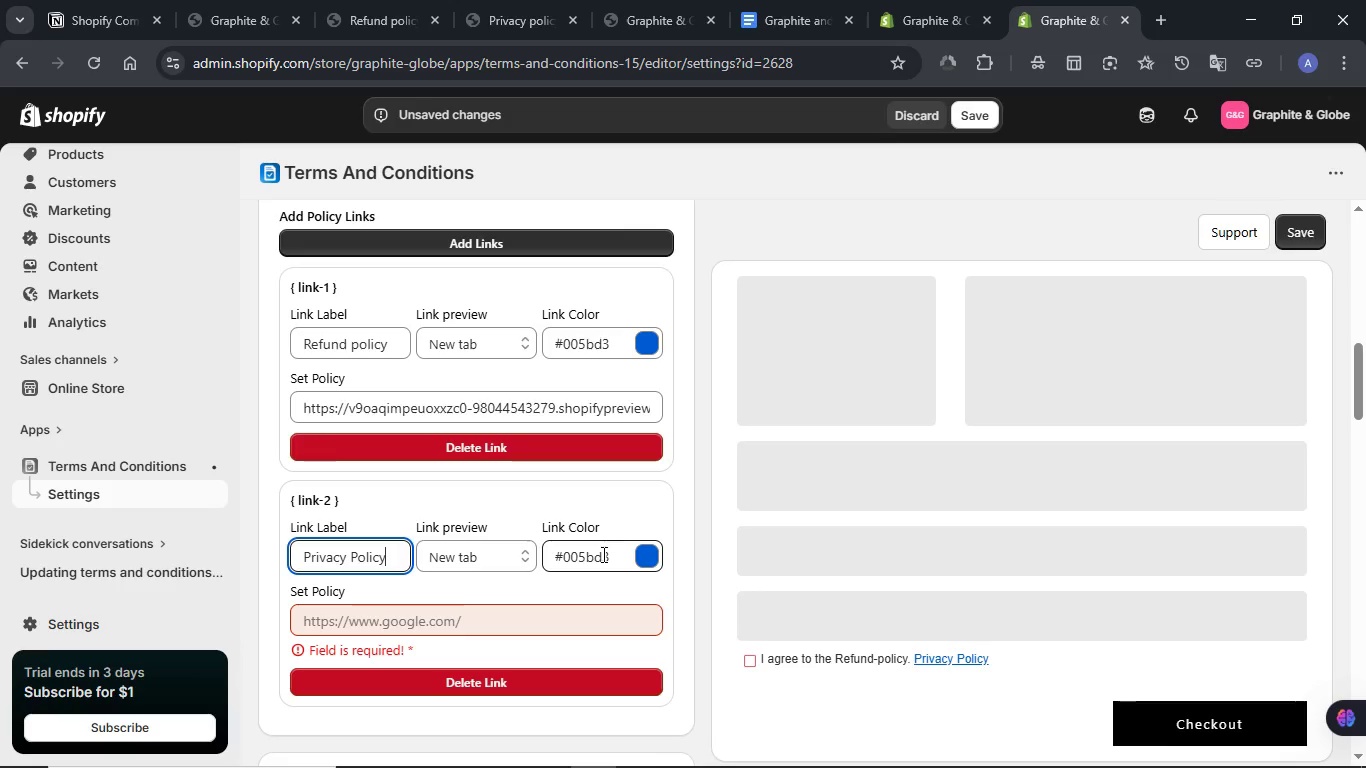 
left_click([462, 619])
 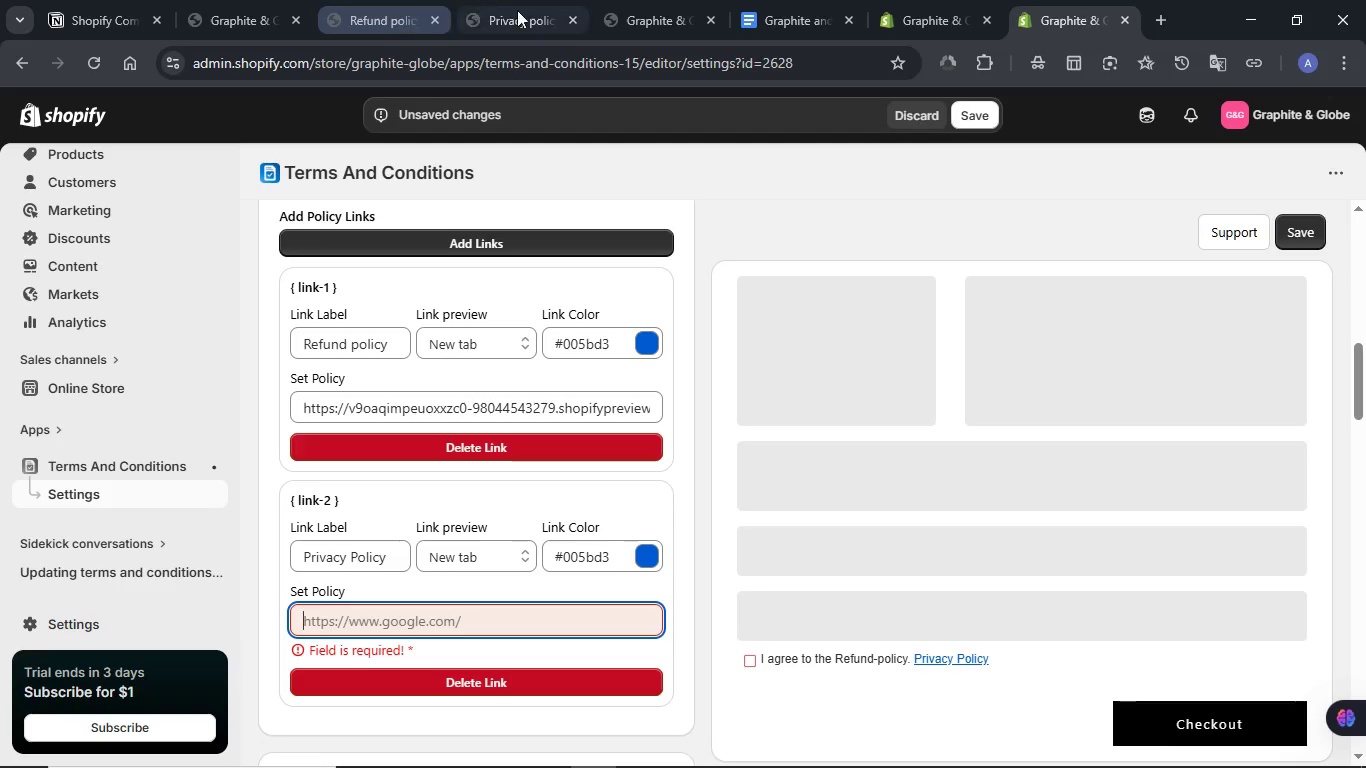 
left_click([518, 9])
 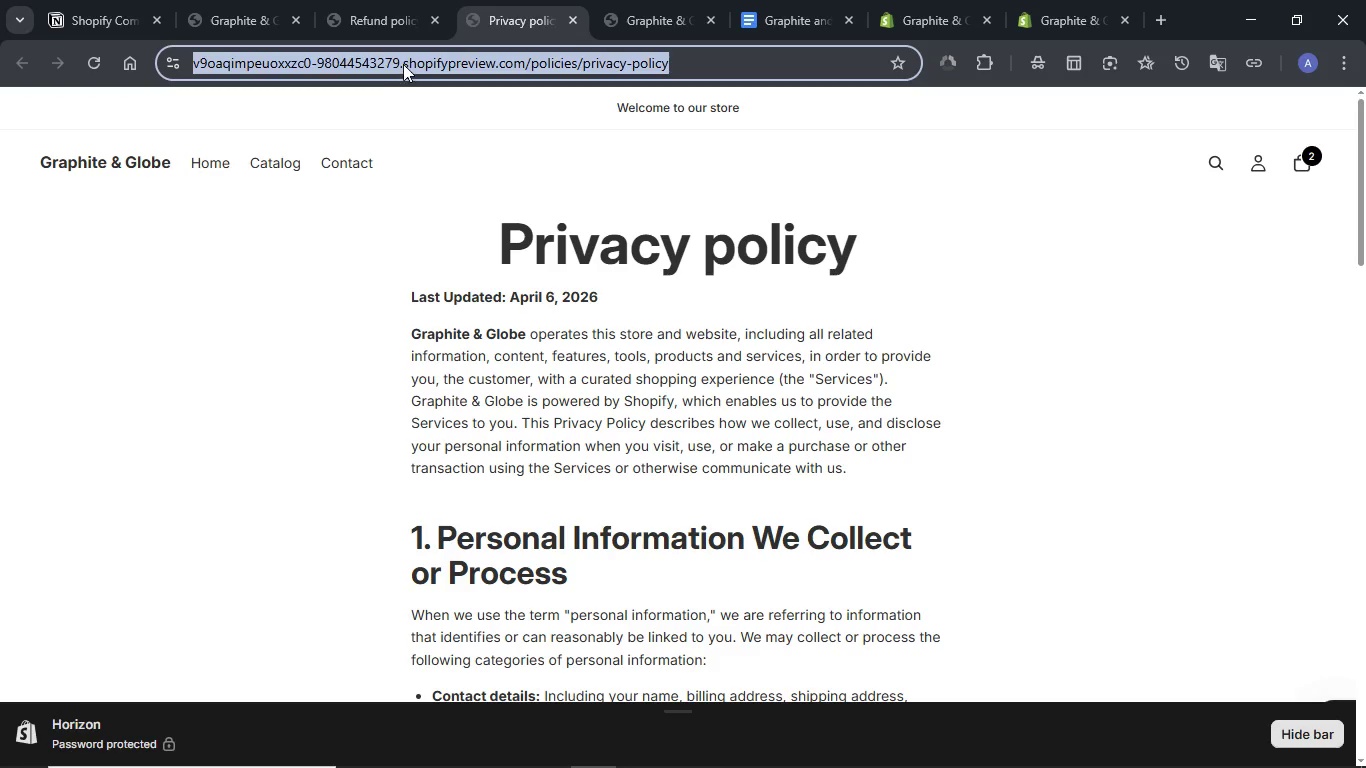 
left_click([403, 64])
 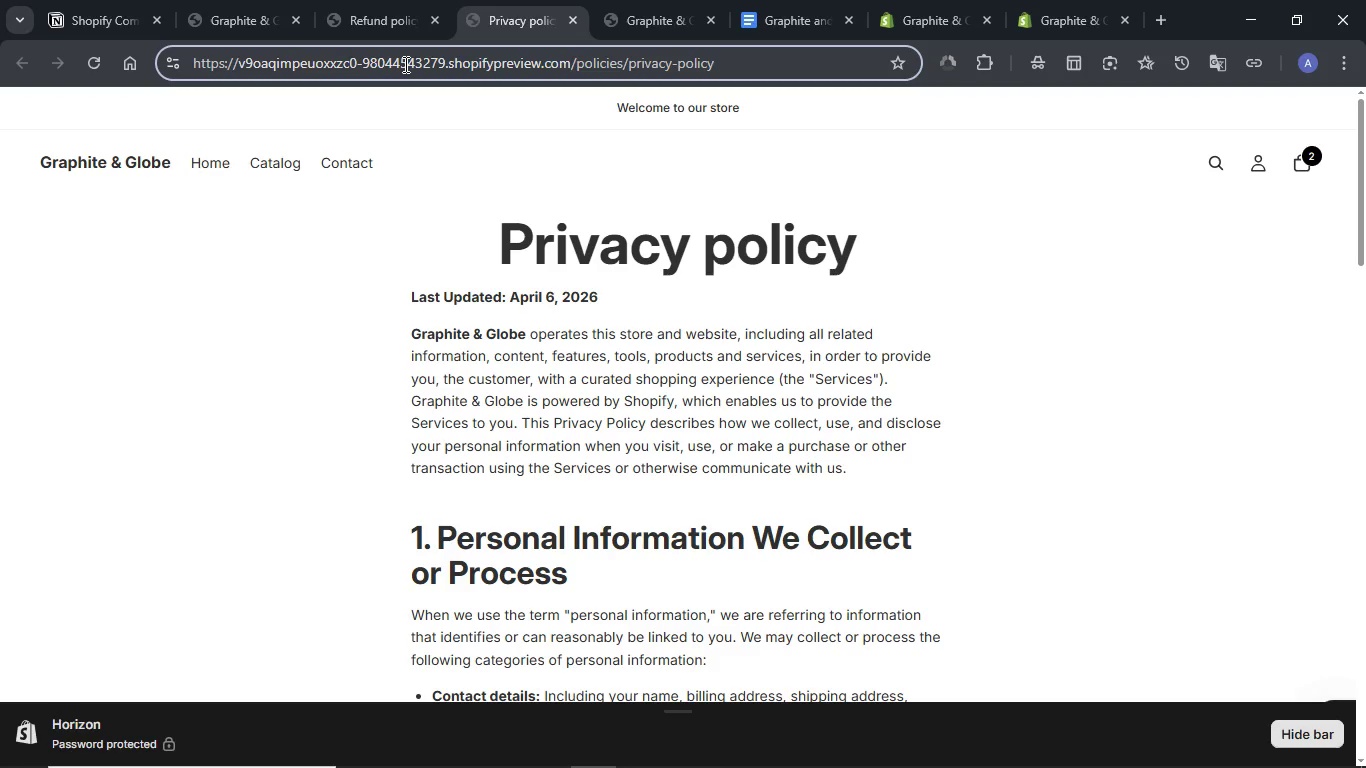 
key(Control+ControlLeft)
 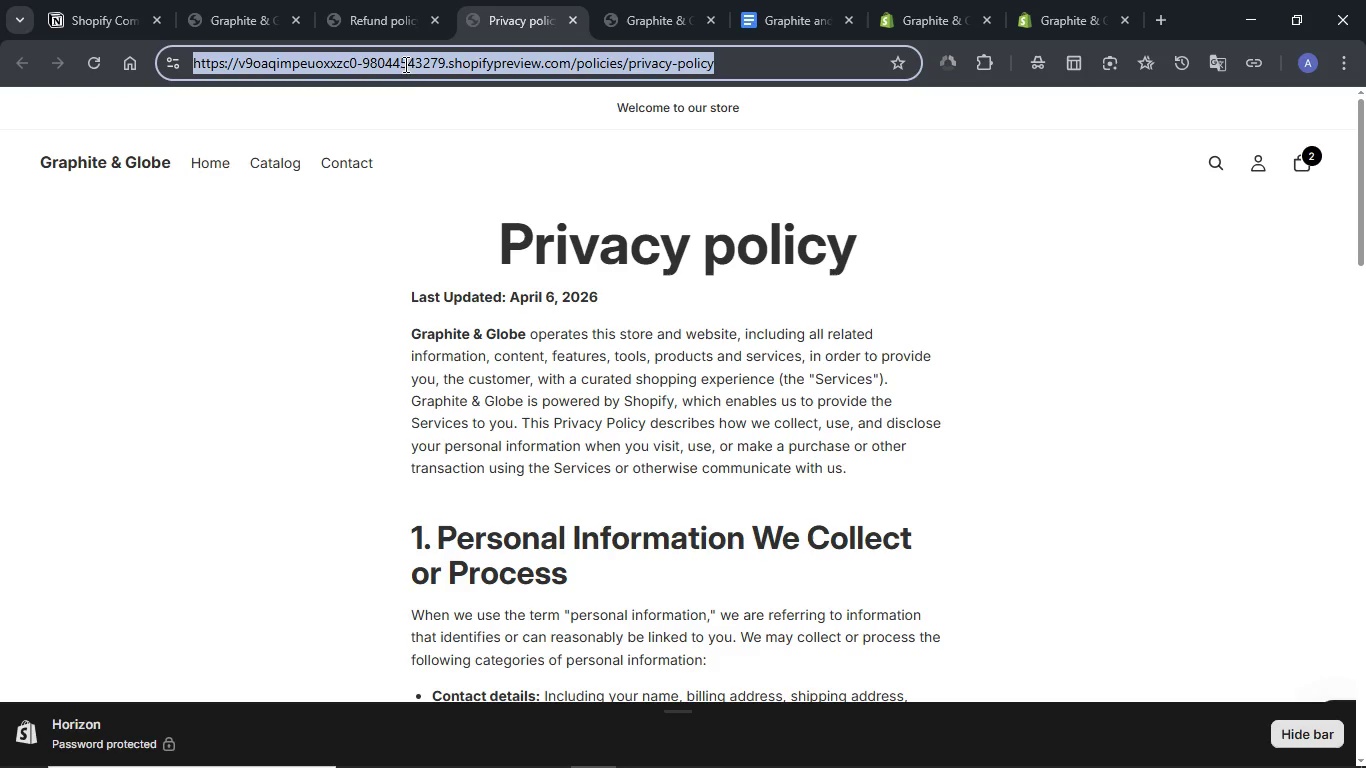 
key(Control+A)
 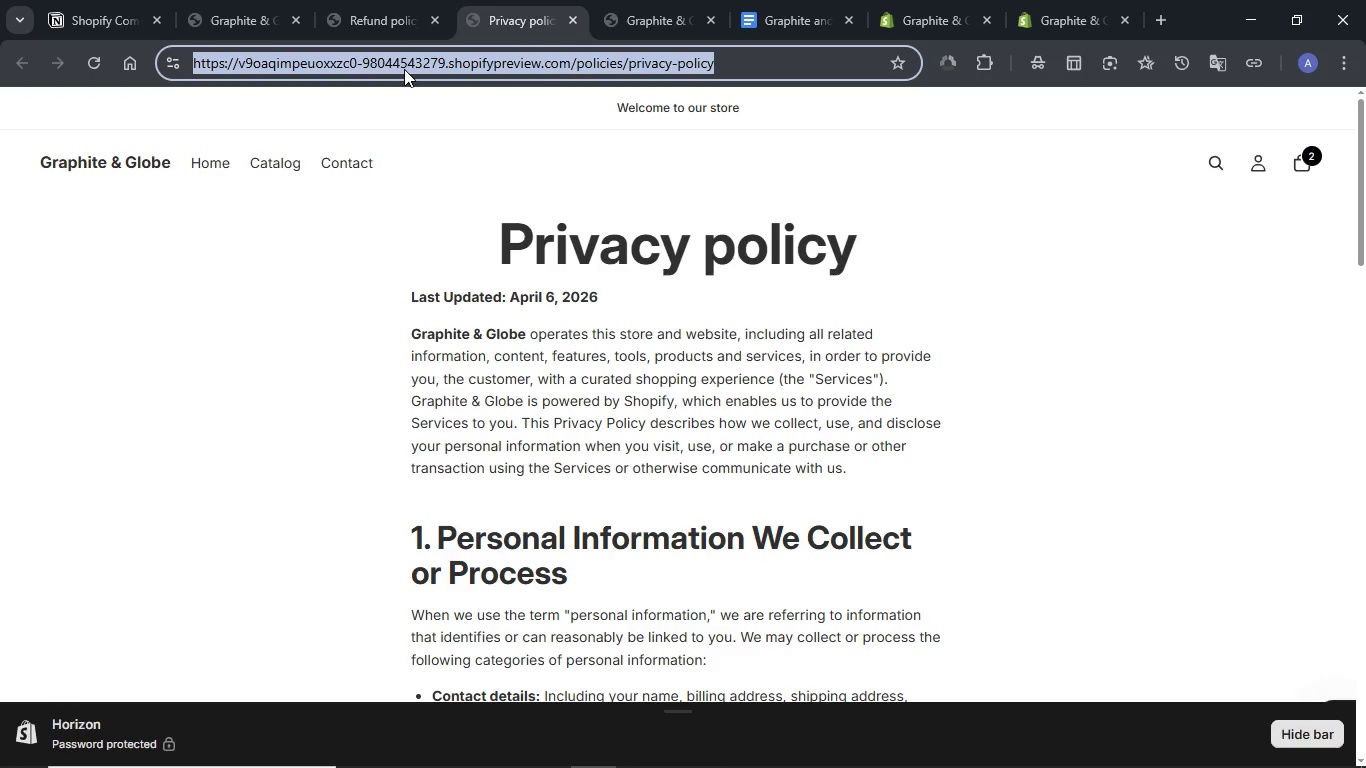 
key(Control+C)
 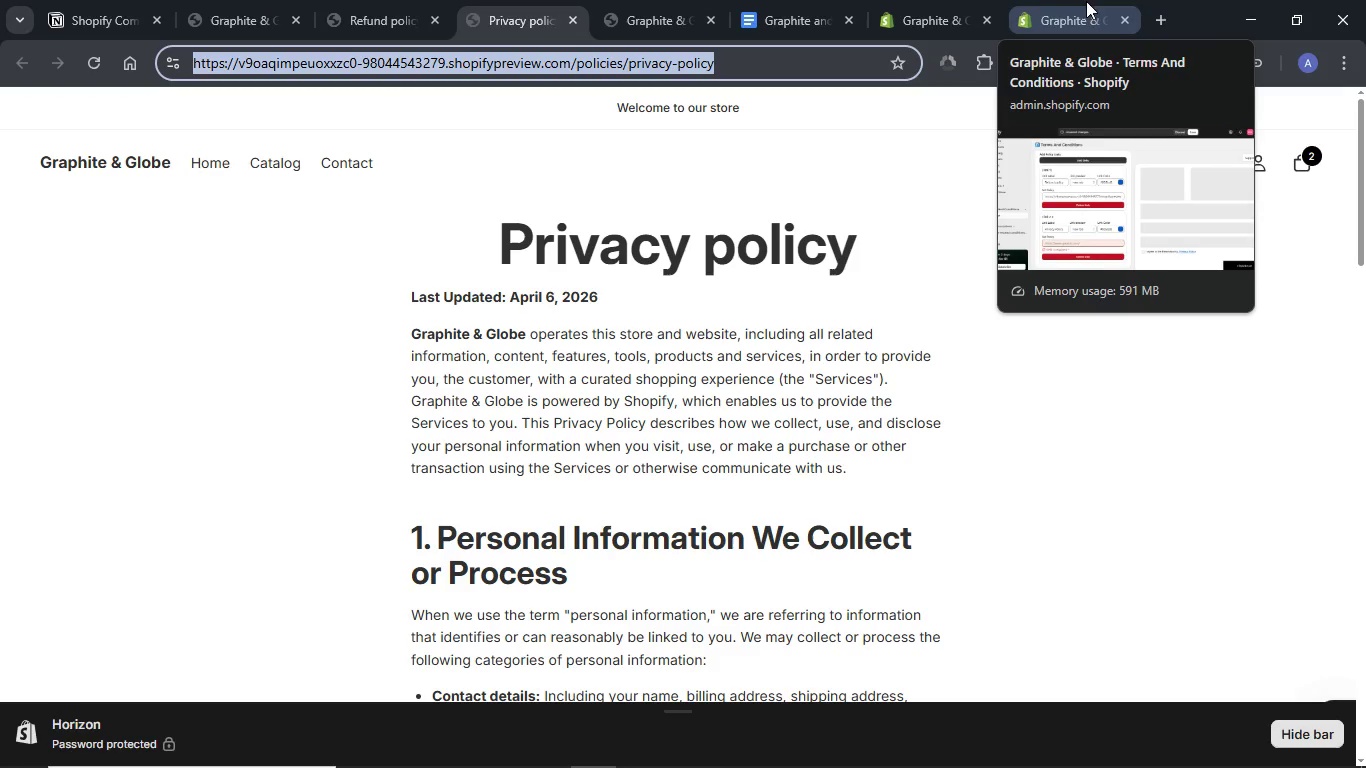 
wait(5.05)
 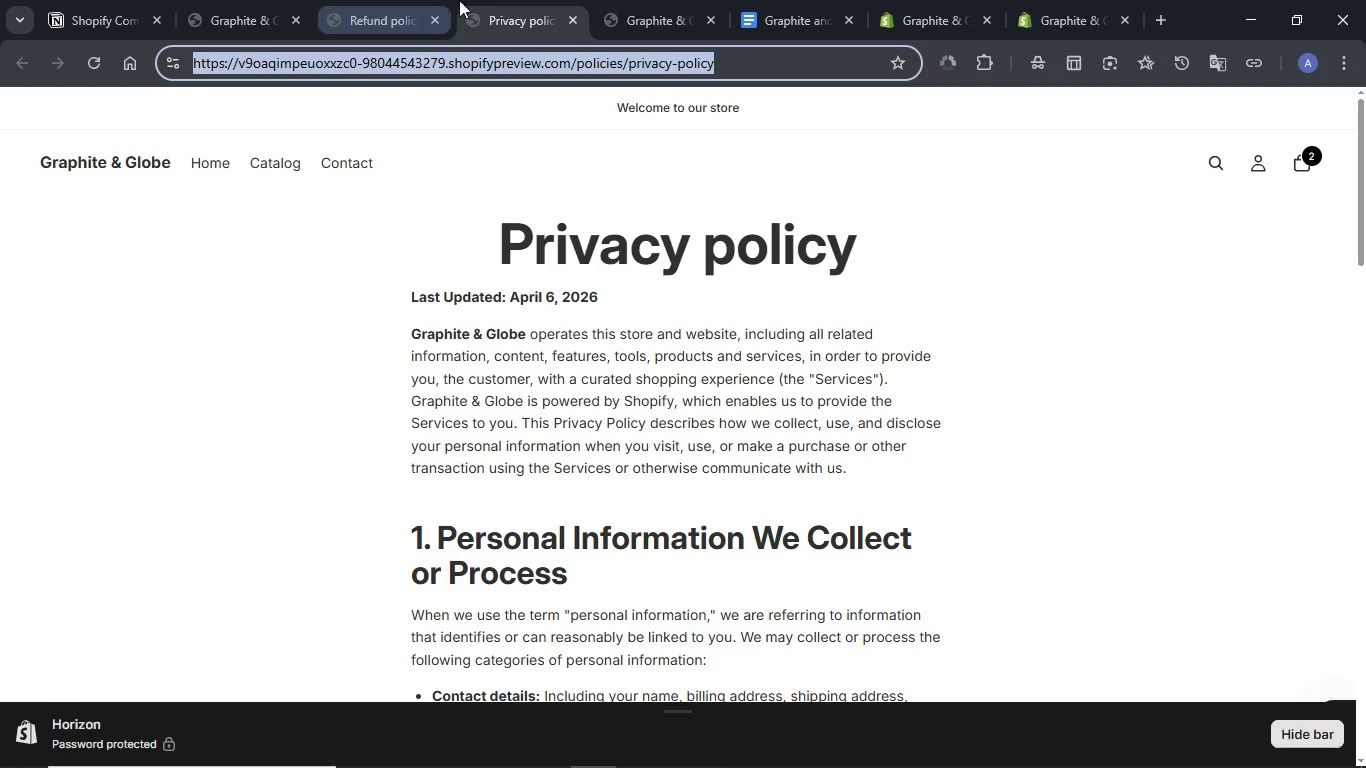 
left_click([1030, 0])
 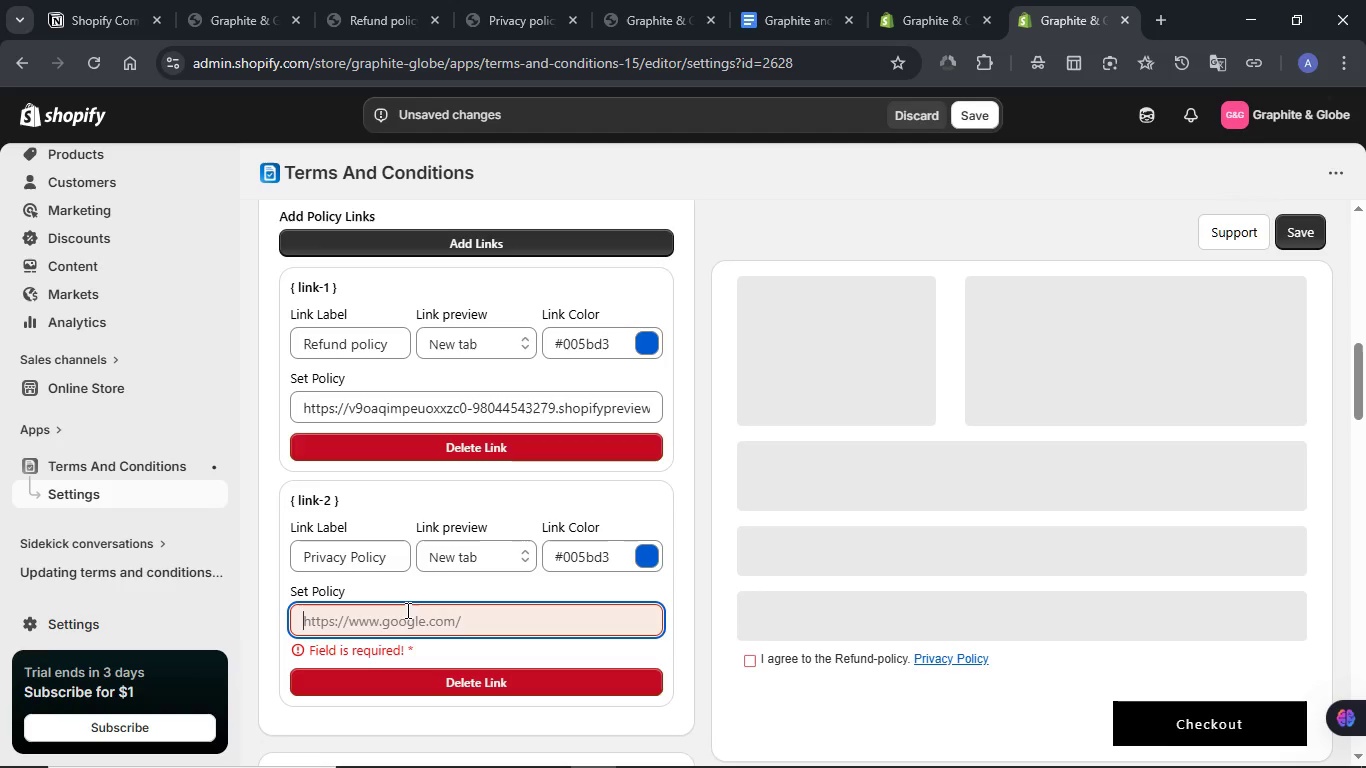 
left_click([405, 612])
 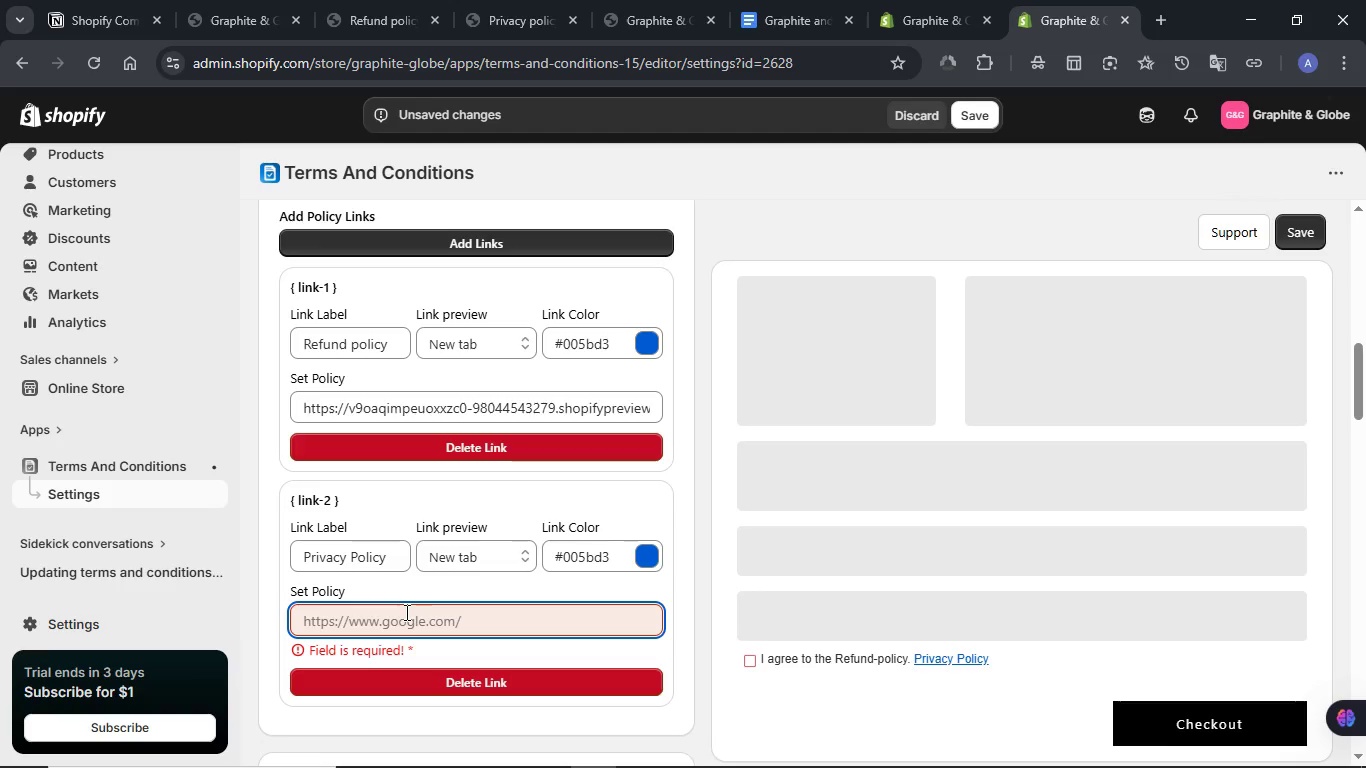 
key(Control+V)
 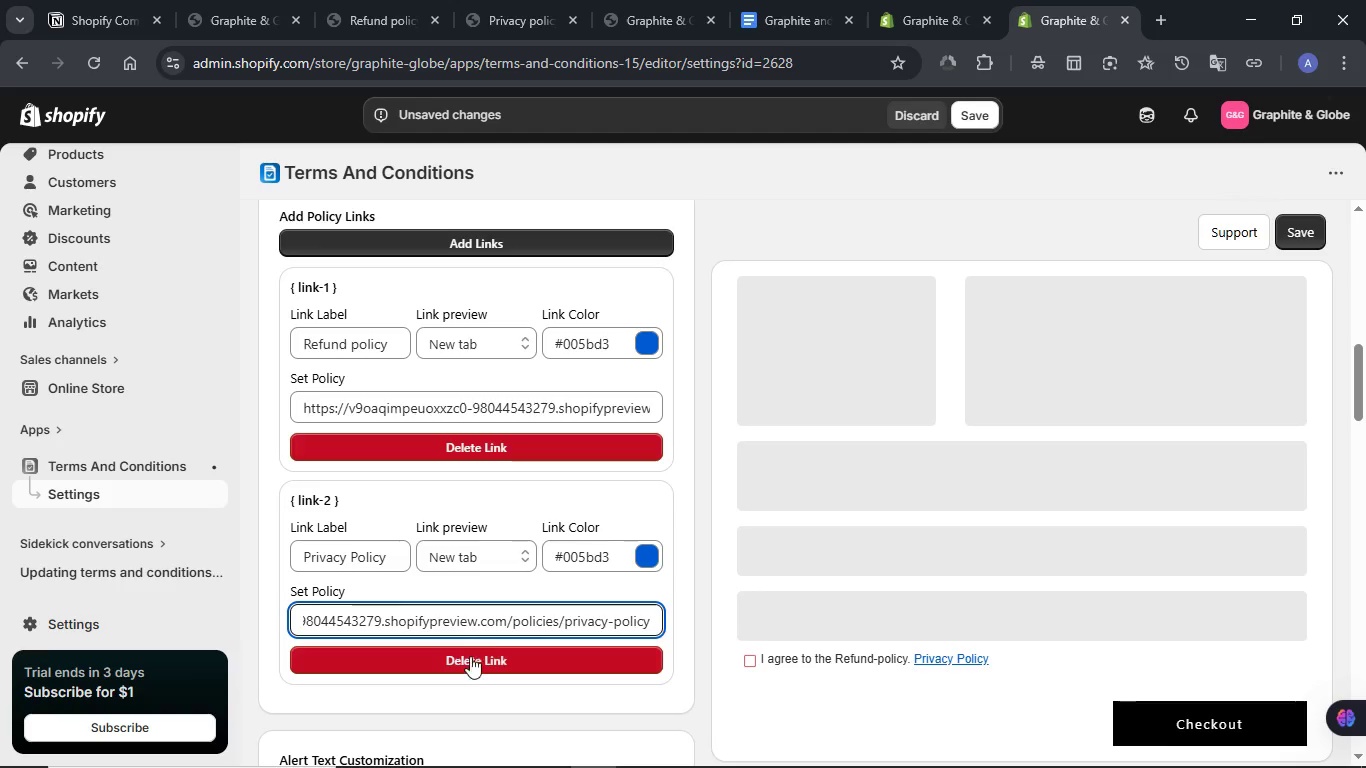 
wait(15.0)
 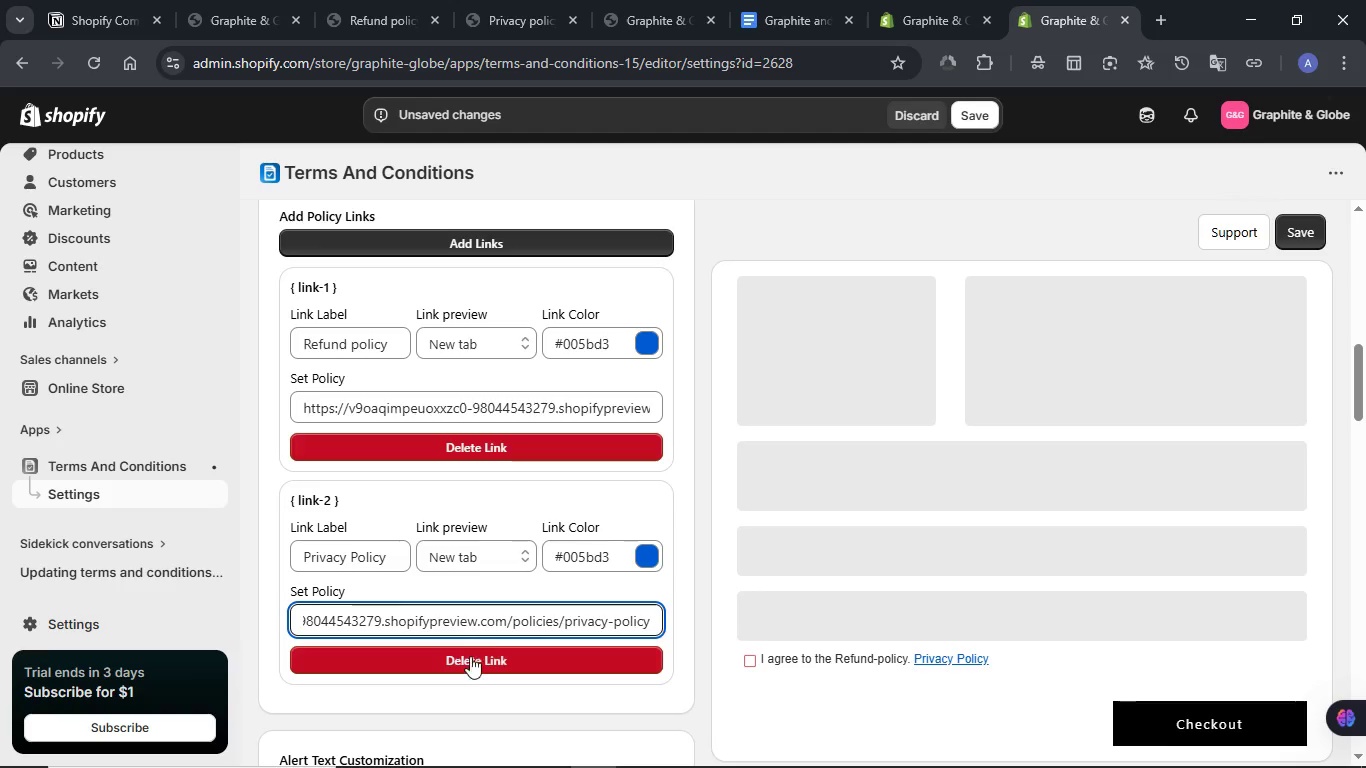 
left_click([755, 715])
 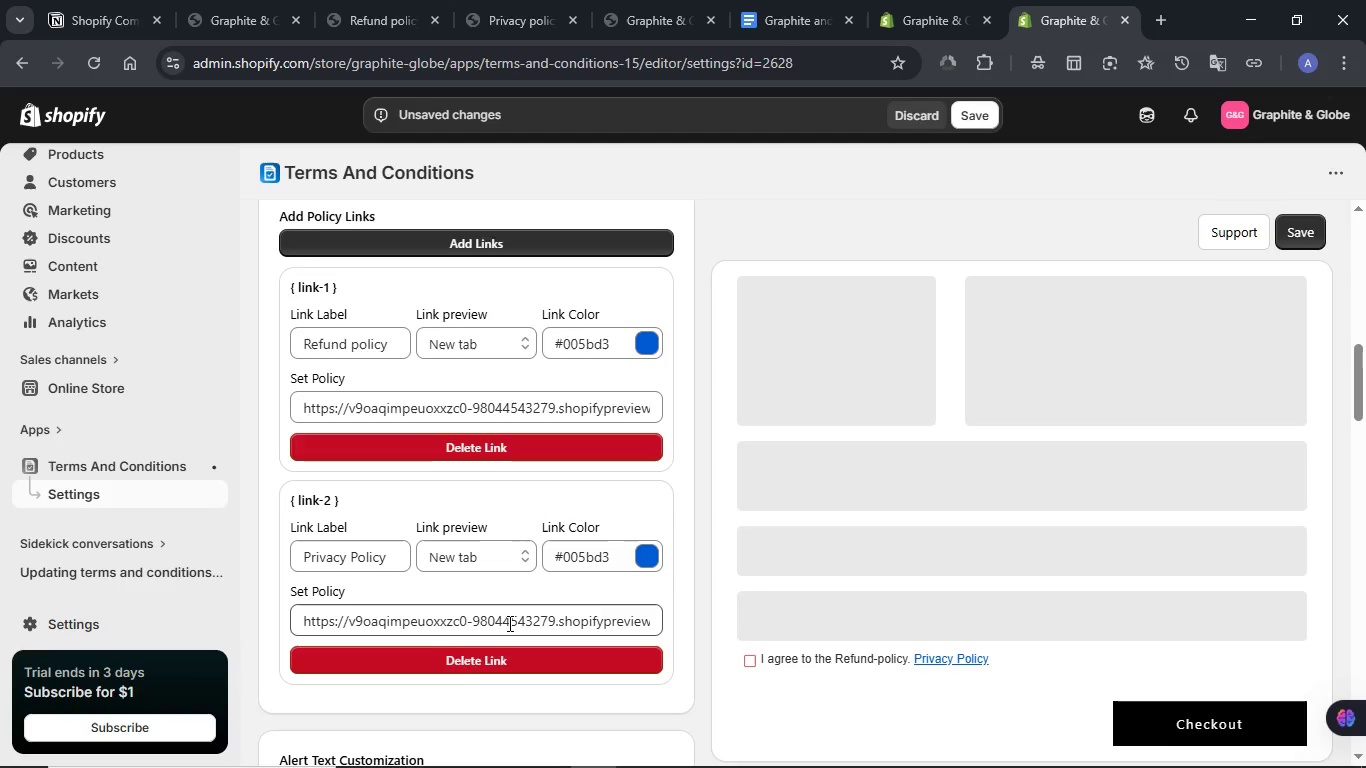 
scroll: coordinate [506, 623], scroll_direction: up, amount: 2.0
 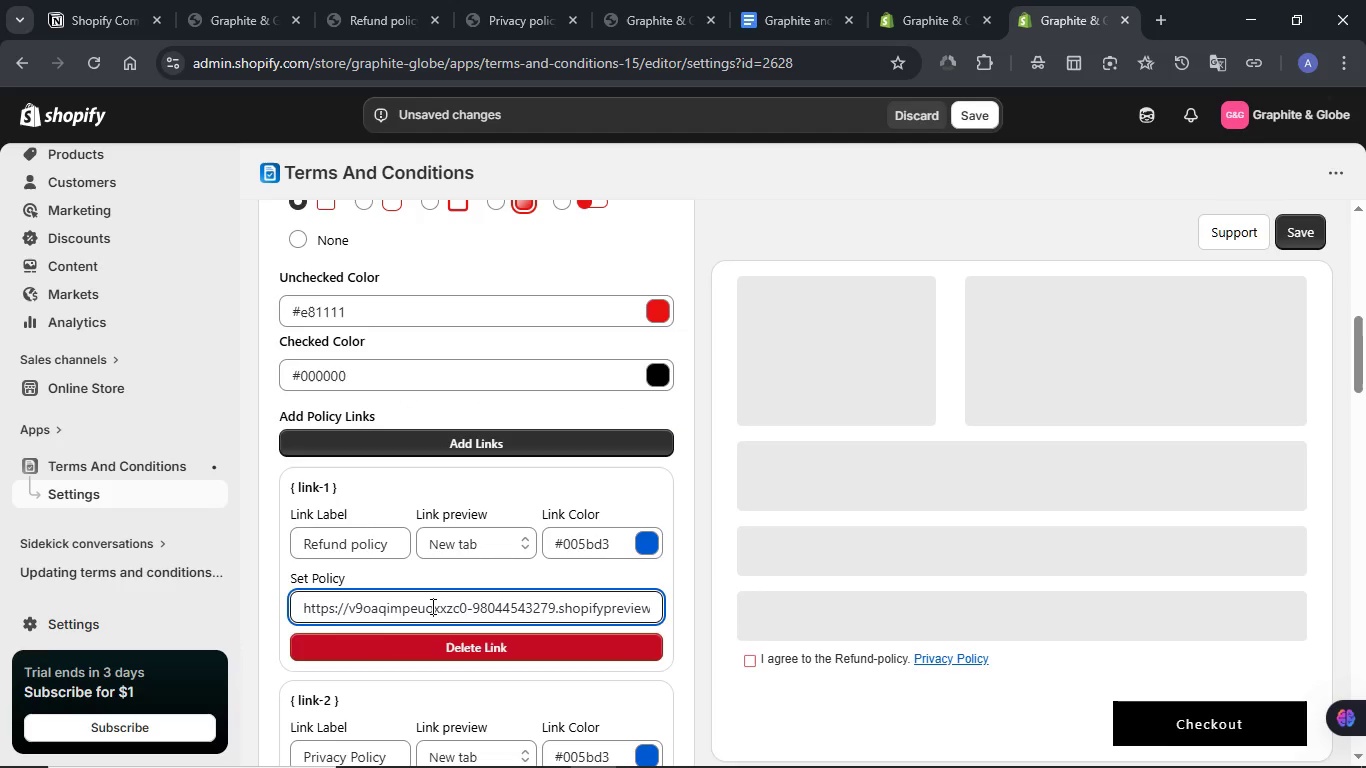 
double_click([431, 606])
 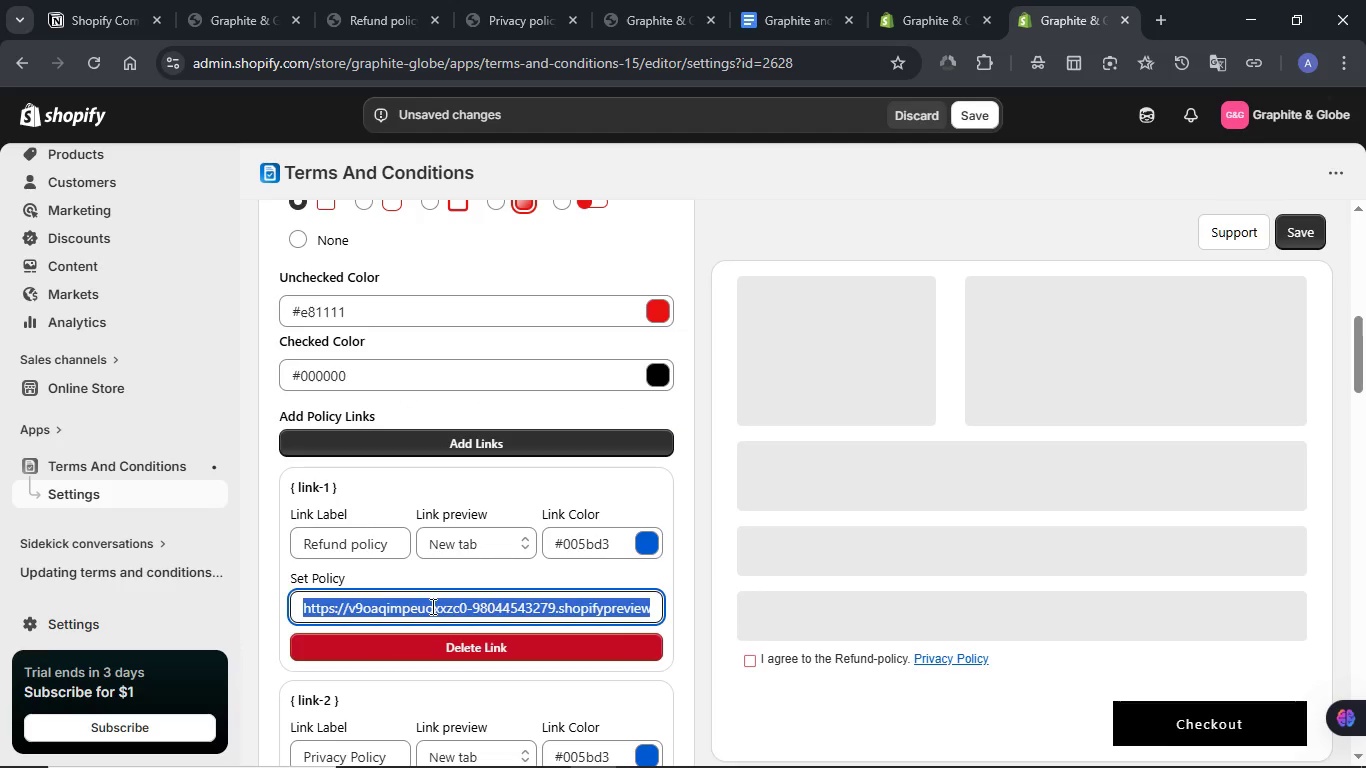 
triple_click([431, 606])
 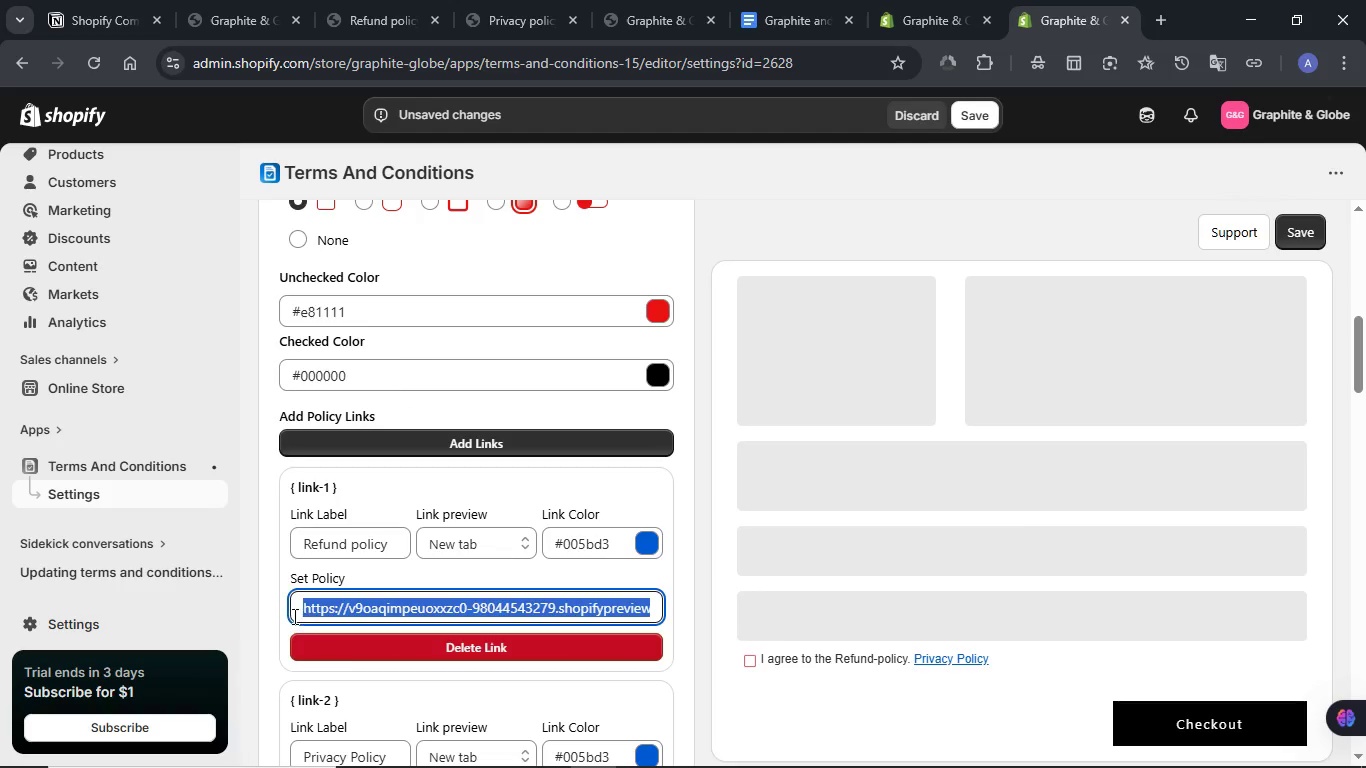 
left_click([302, 615])
 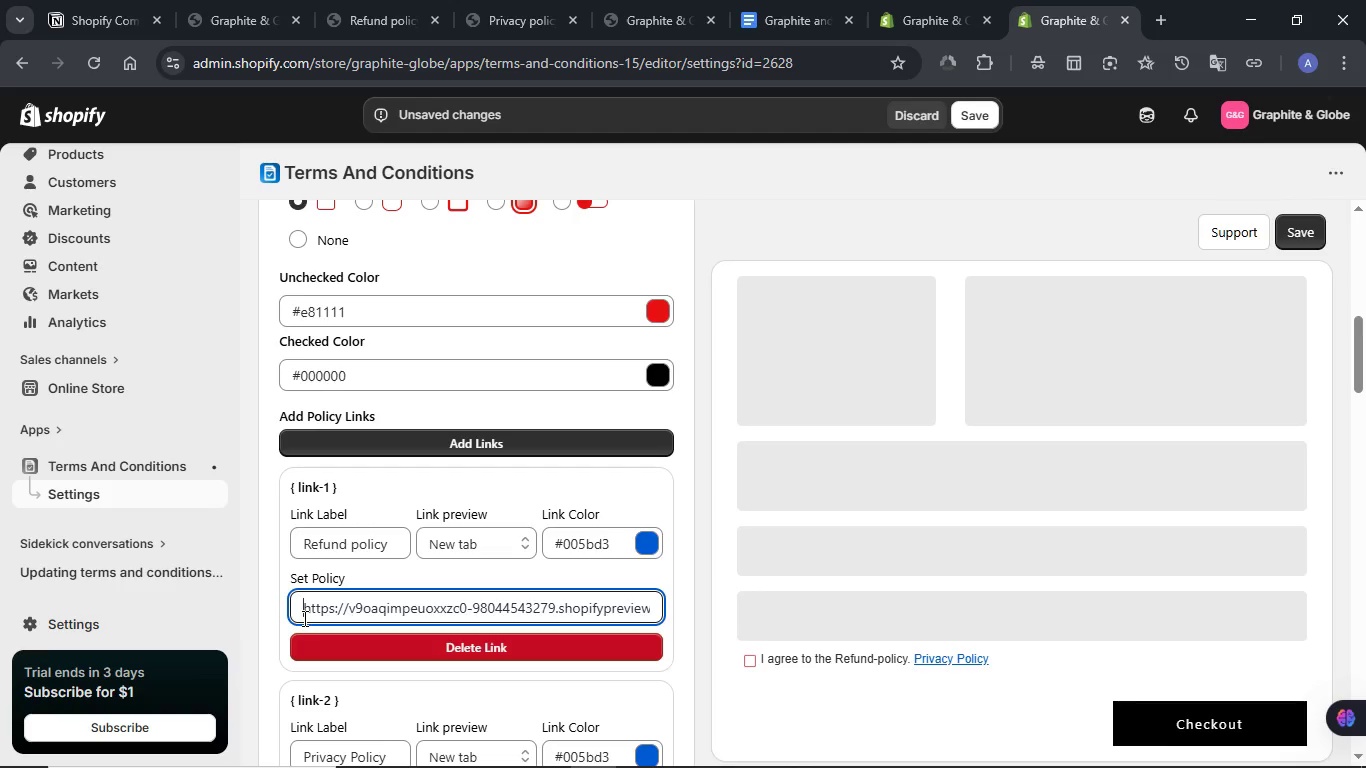 
key(Backspace)
 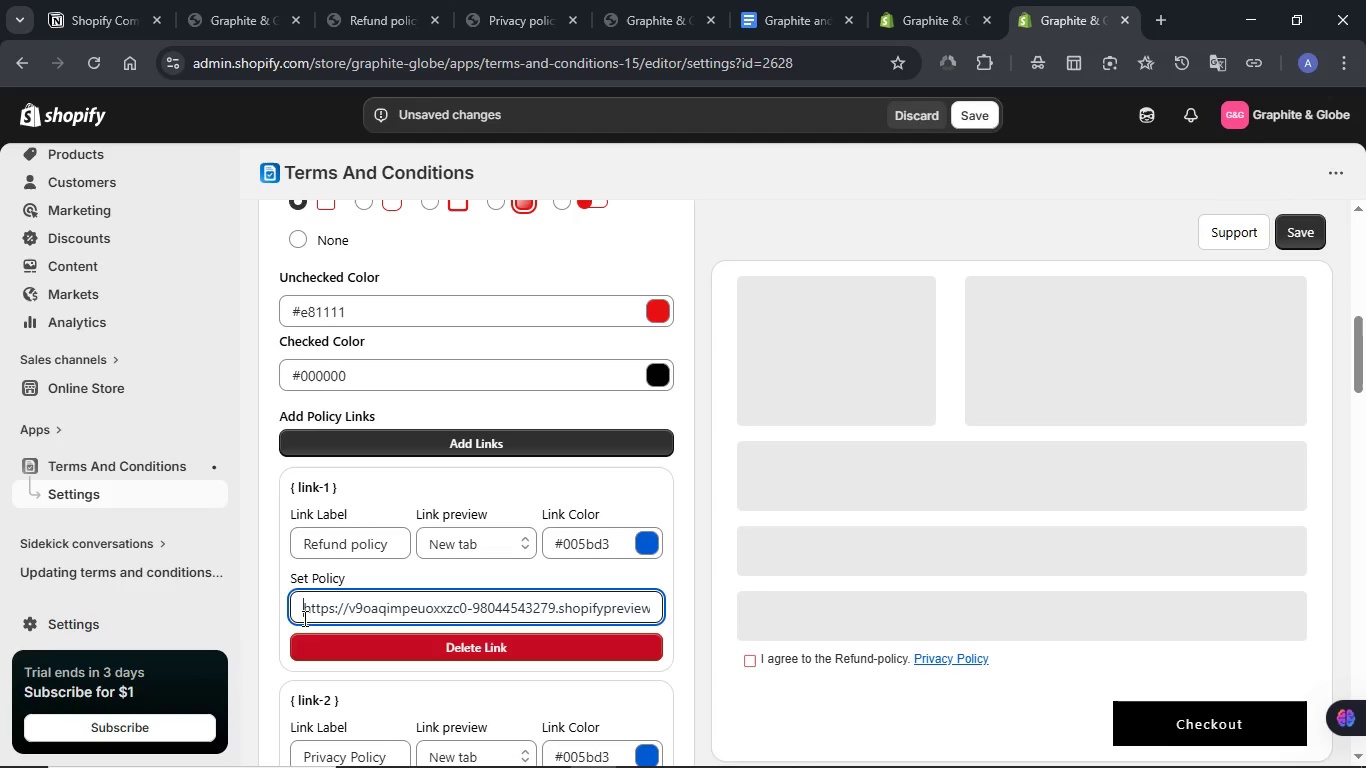 
left_click([337, 537])
 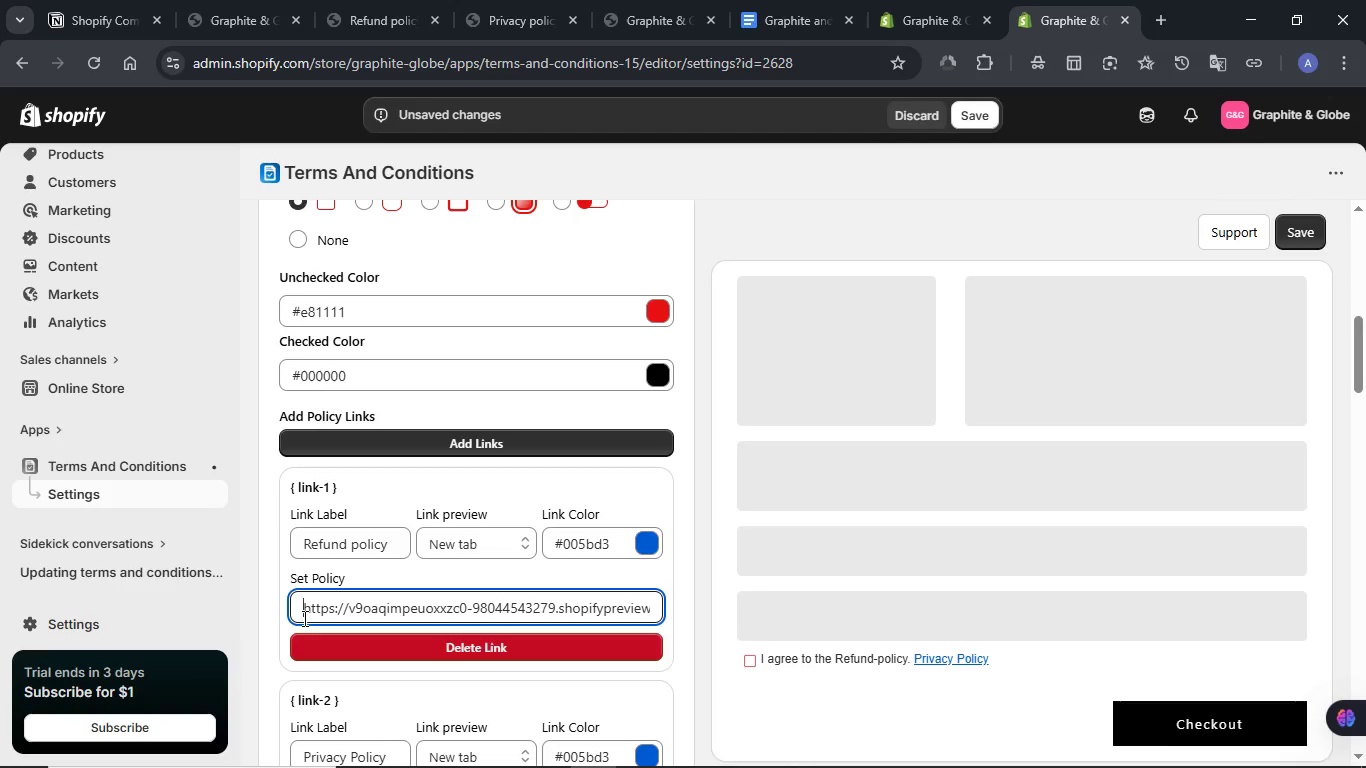 
left_click([304, 545])
 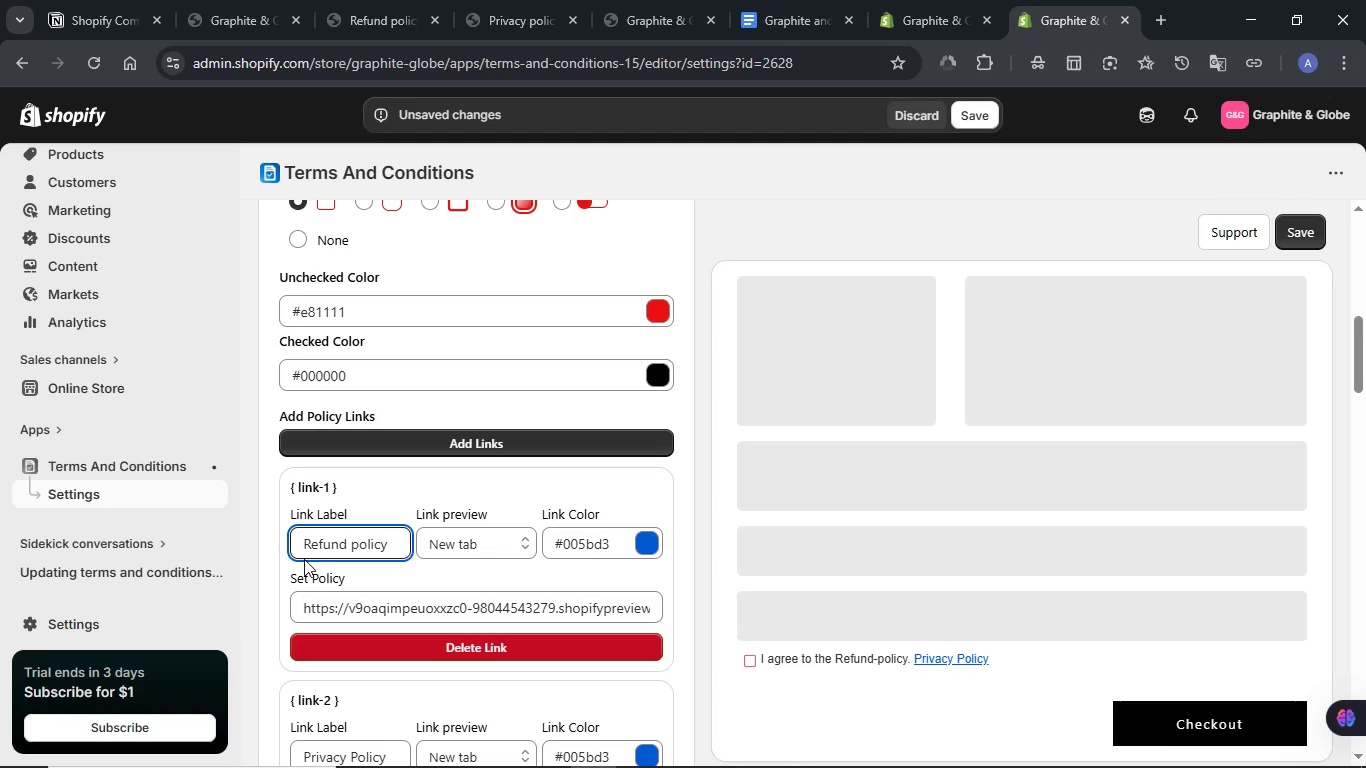 
scroll: coordinate [357, 541], scroll_direction: up, amount: 6.0
 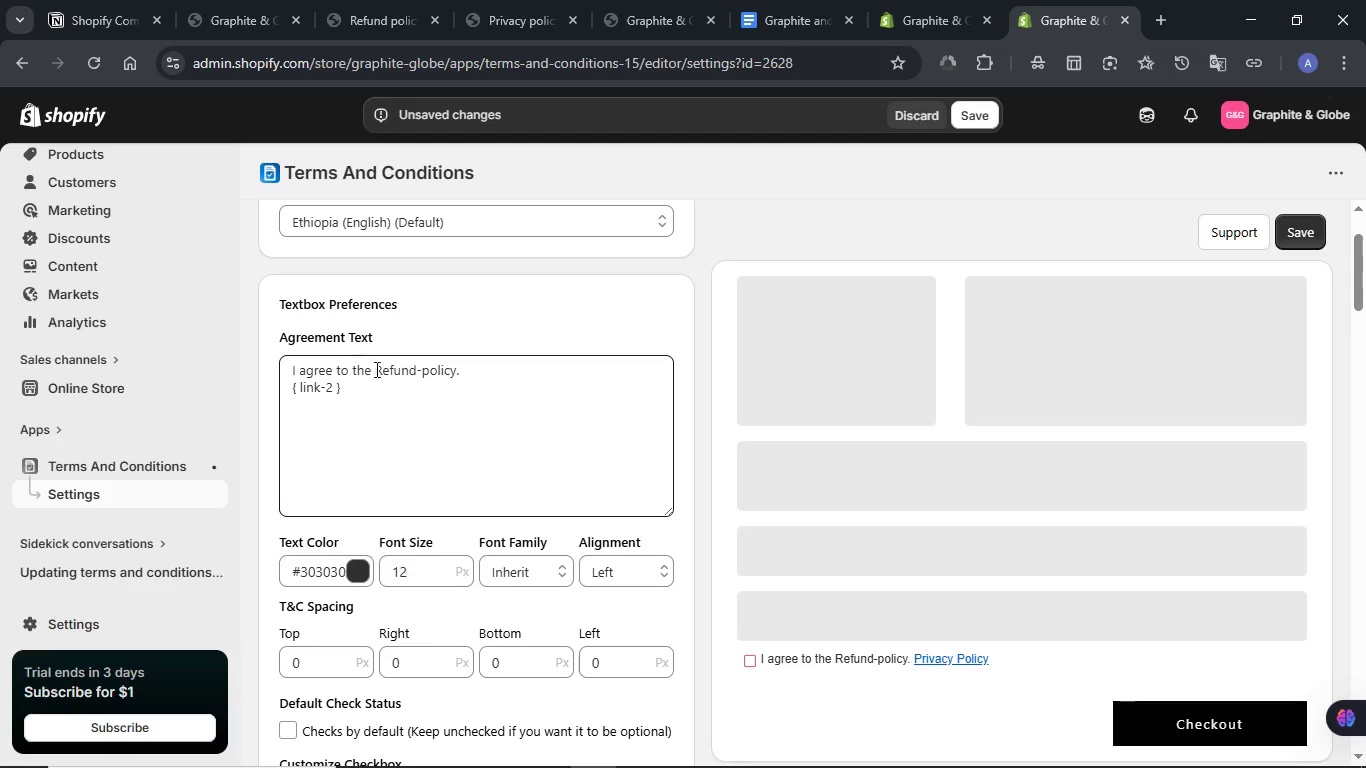 
left_click_drag(start_coordinate=[375, 369], to_coordinate=[456, 371])
 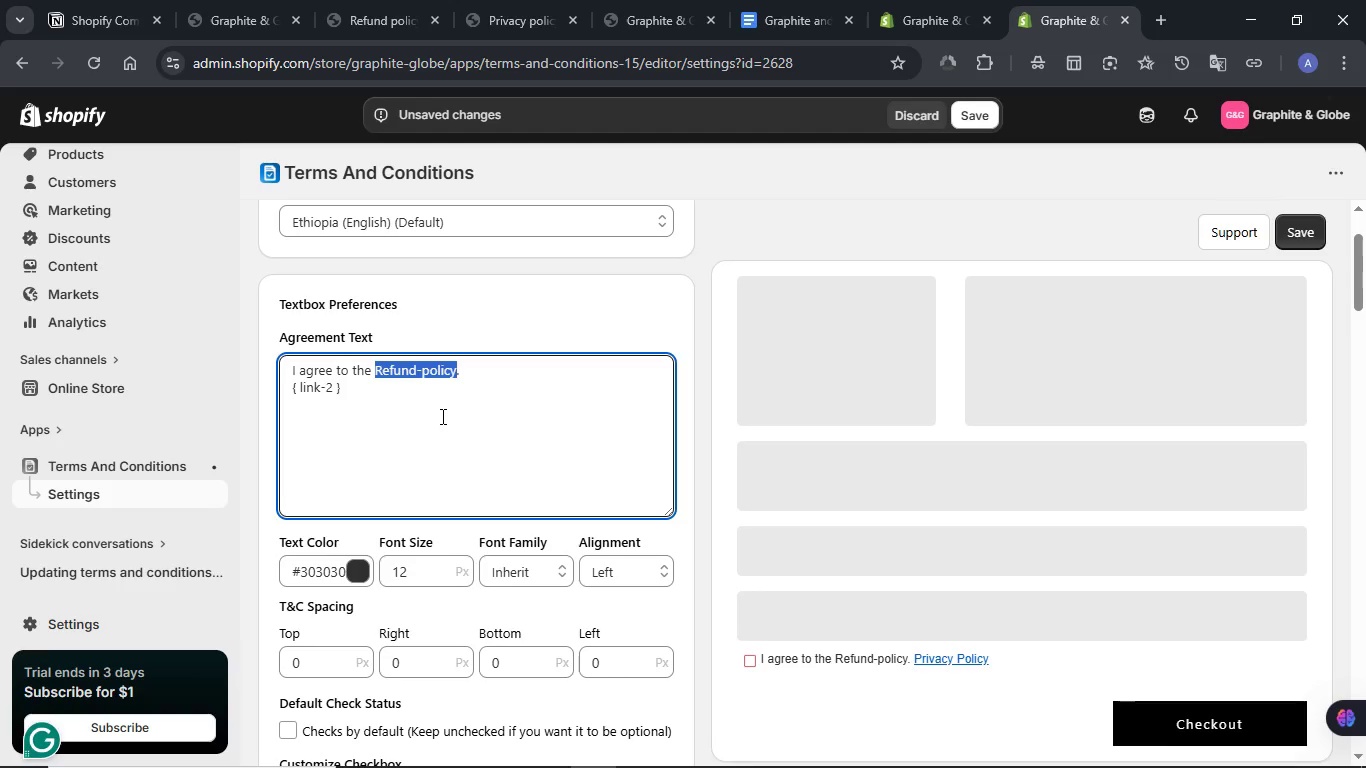 
key(Control+C)
 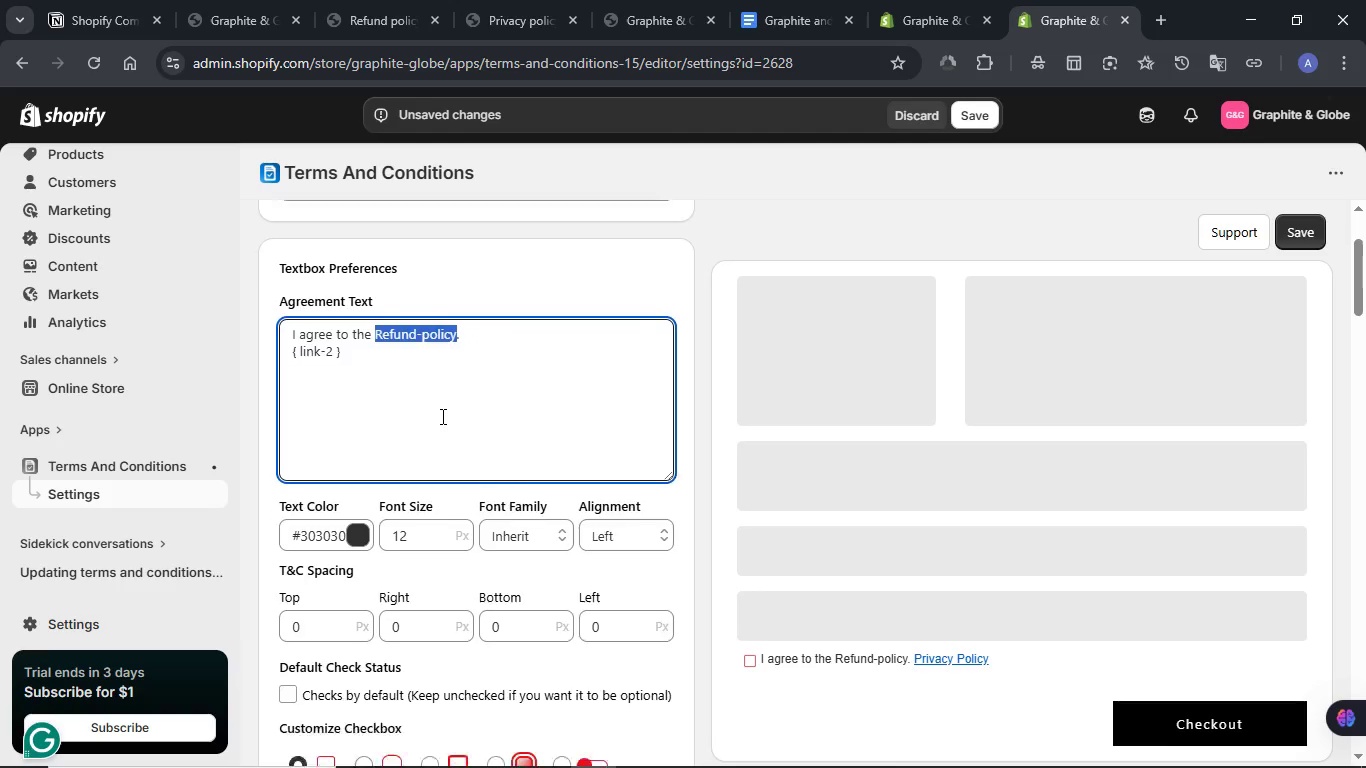 
scroll: coordinate [441, 416], scroll_direction: down, amount: 4.0
 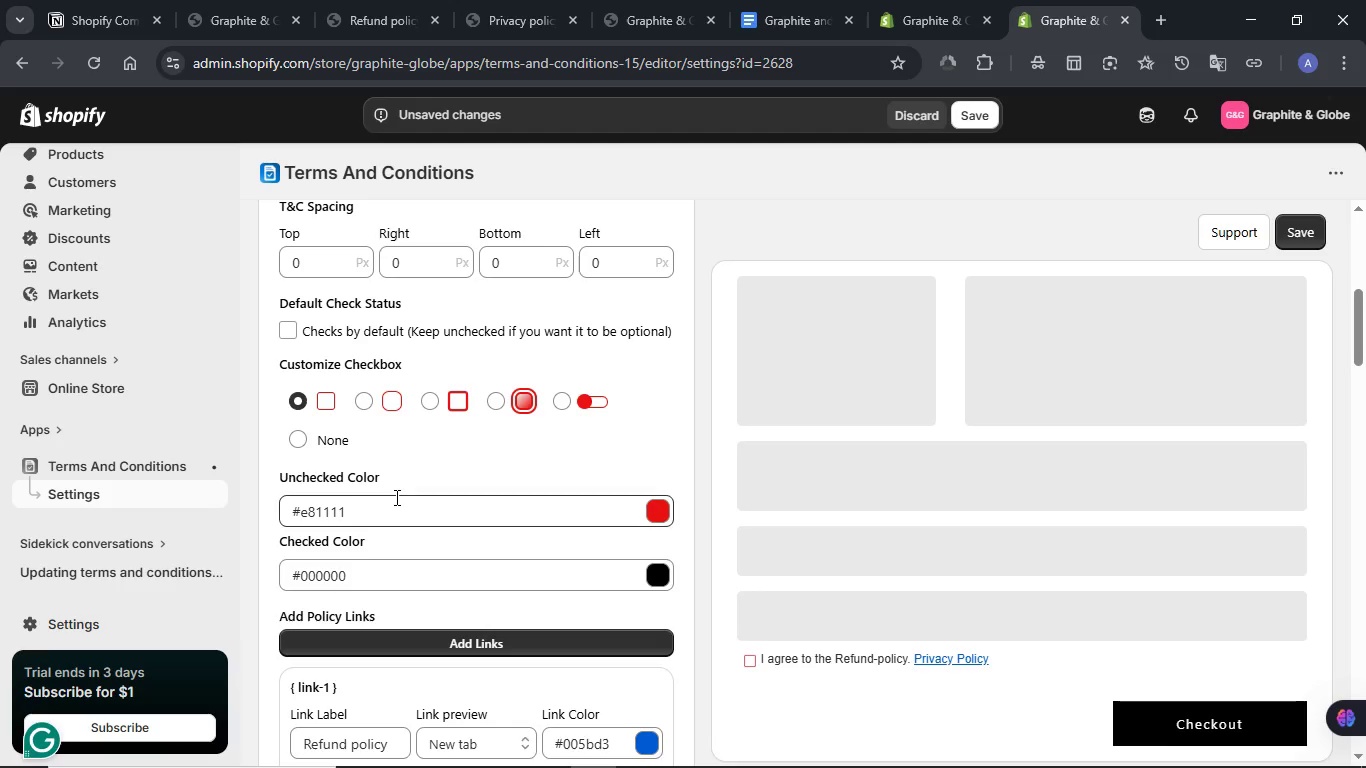 
scroll: coordinate [395, 497], scroll_direction: up, amount: 4.0
 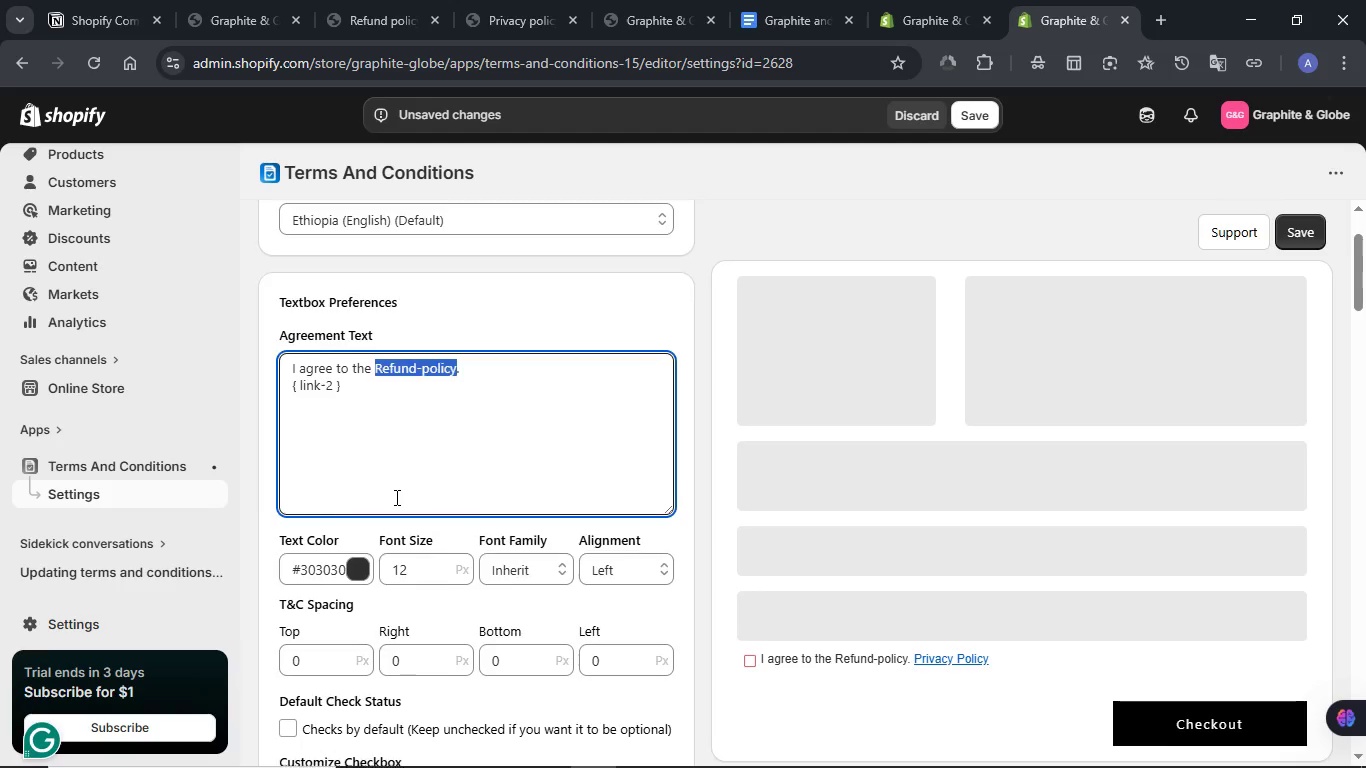 
scroll: coordinate [395, 497], scroll_direction: down, amount: 7.0
 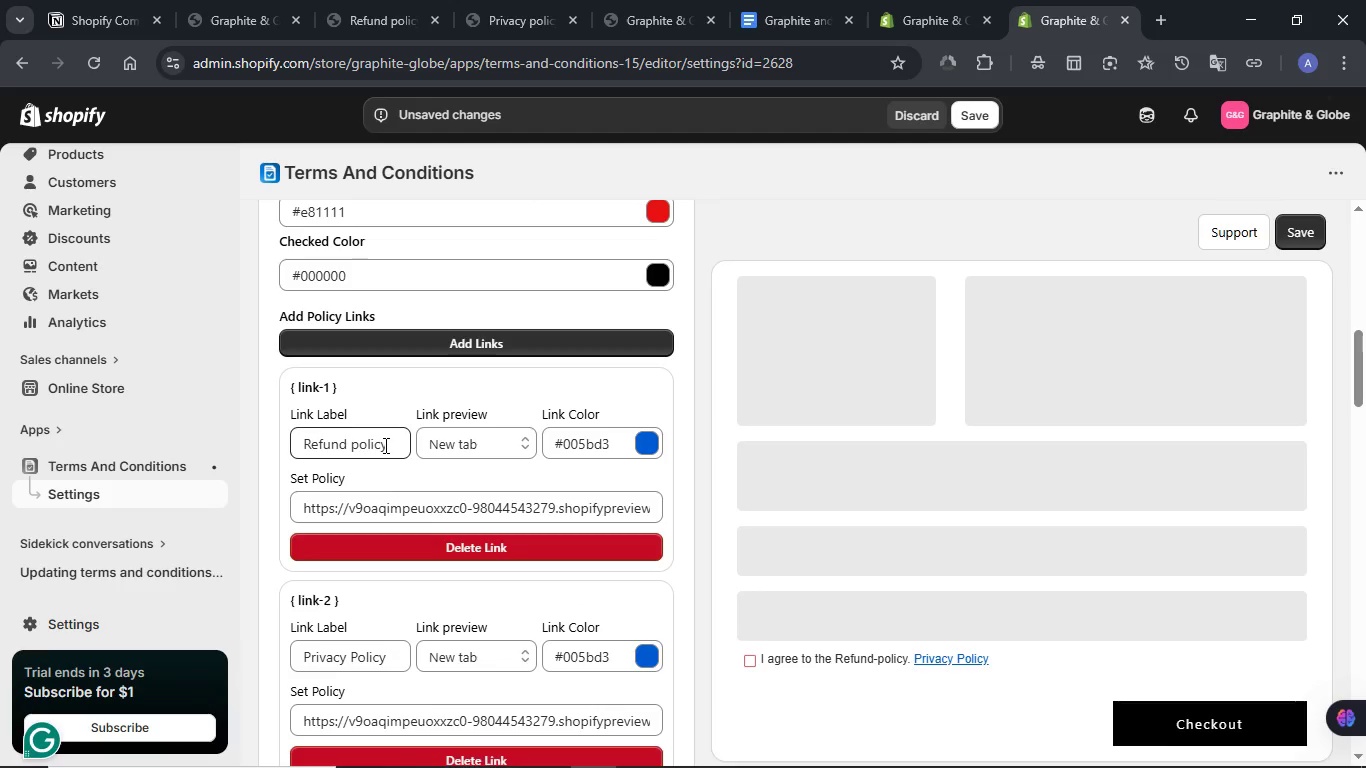 
left_click_drag(start_coordinate=[386, 445], to_coordinate=[291, 445])
 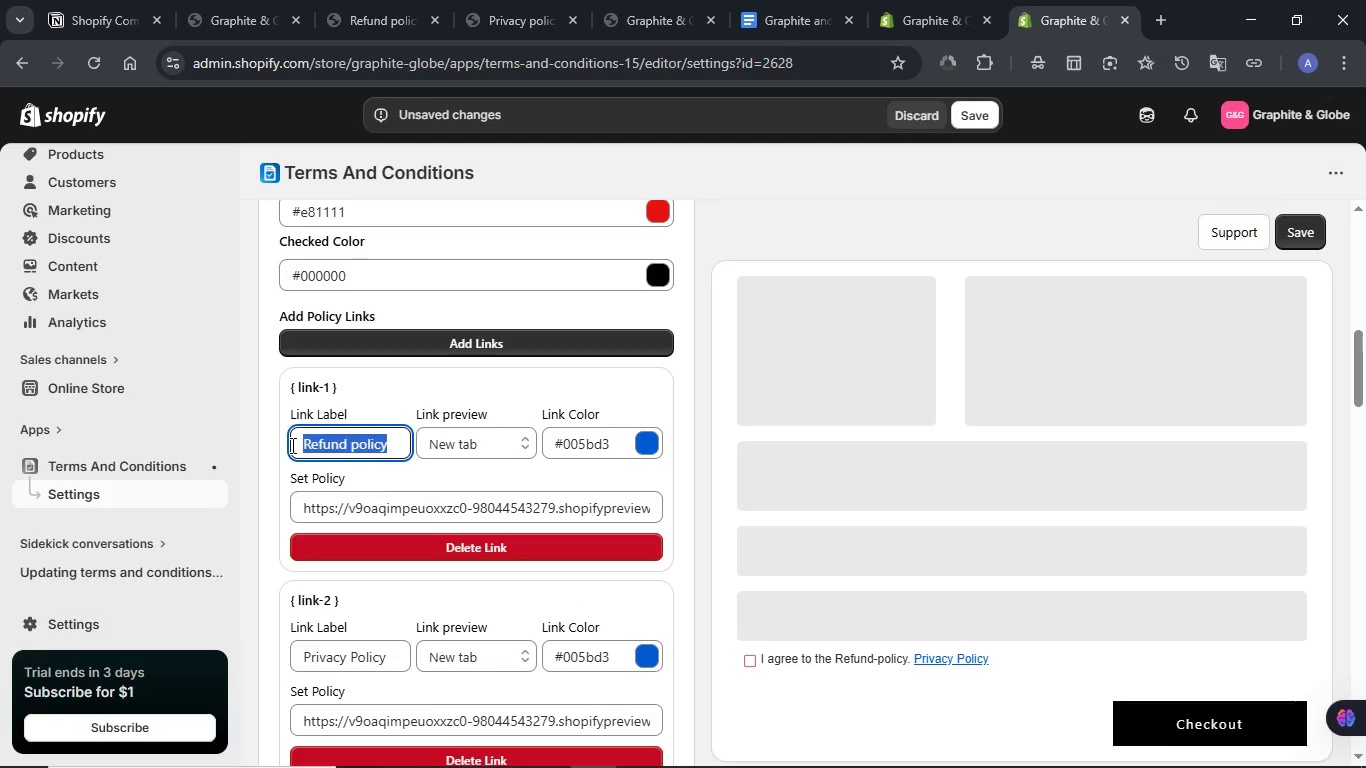 
key(Control+V)
 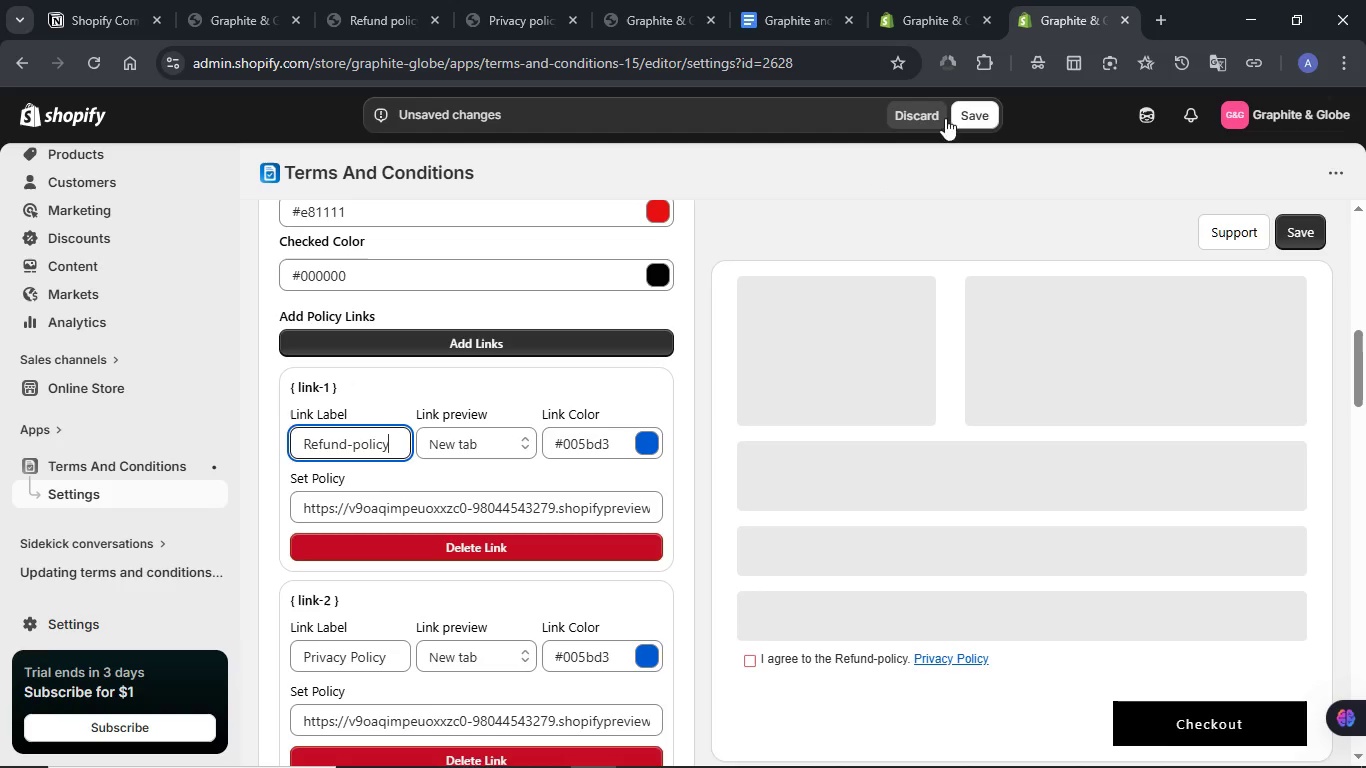 
left_click([957, 117])
 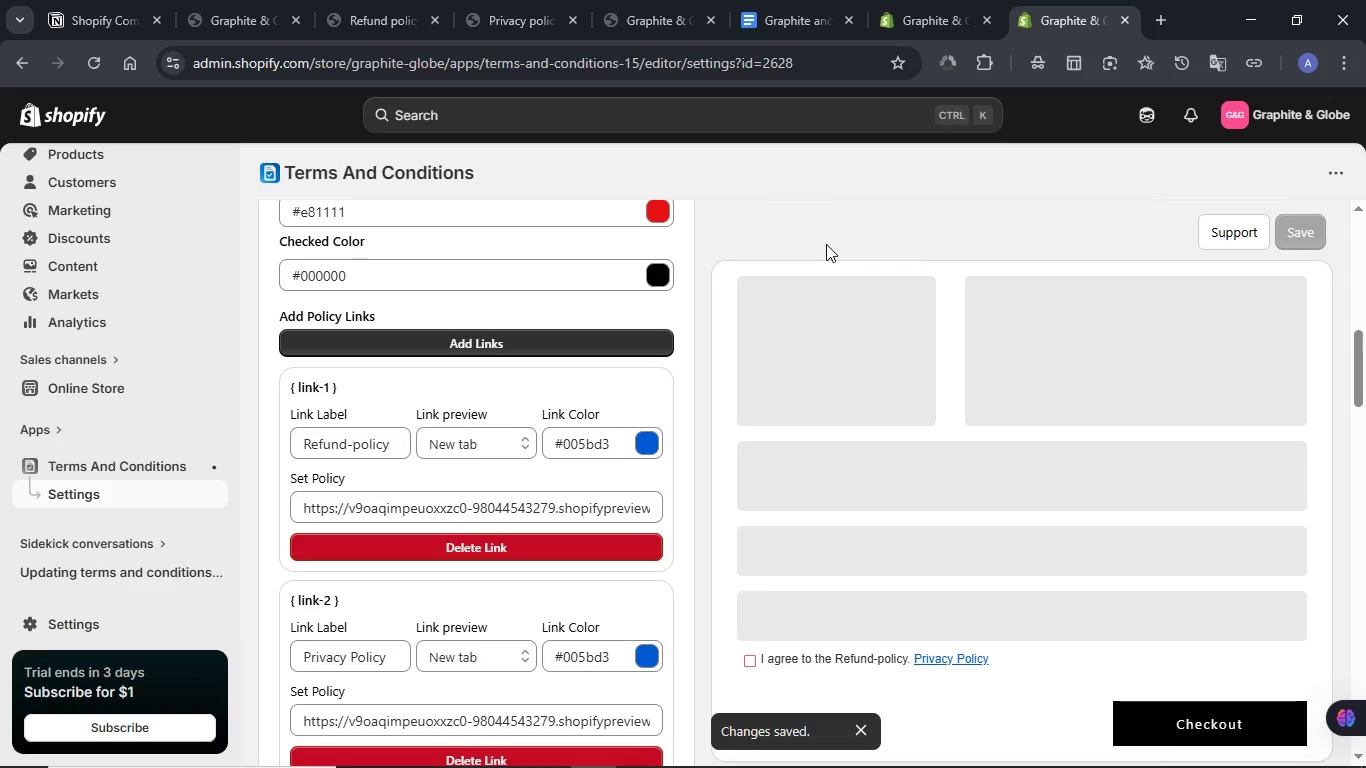 
scroll: coordinate [904, 413], scroll_direction: up, amount: 2.0
 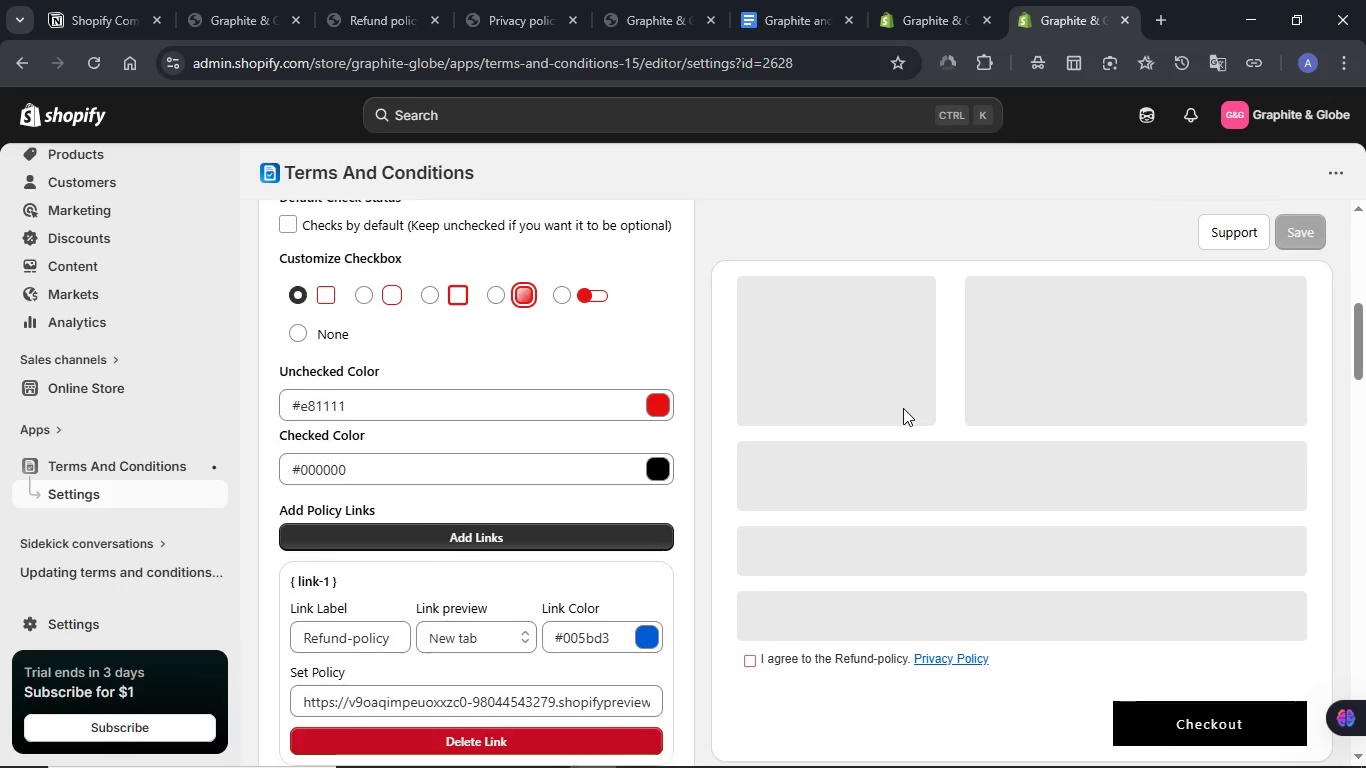 
scroll: coordinate [903, 408], scroll_direction: down, amount: 3.0
 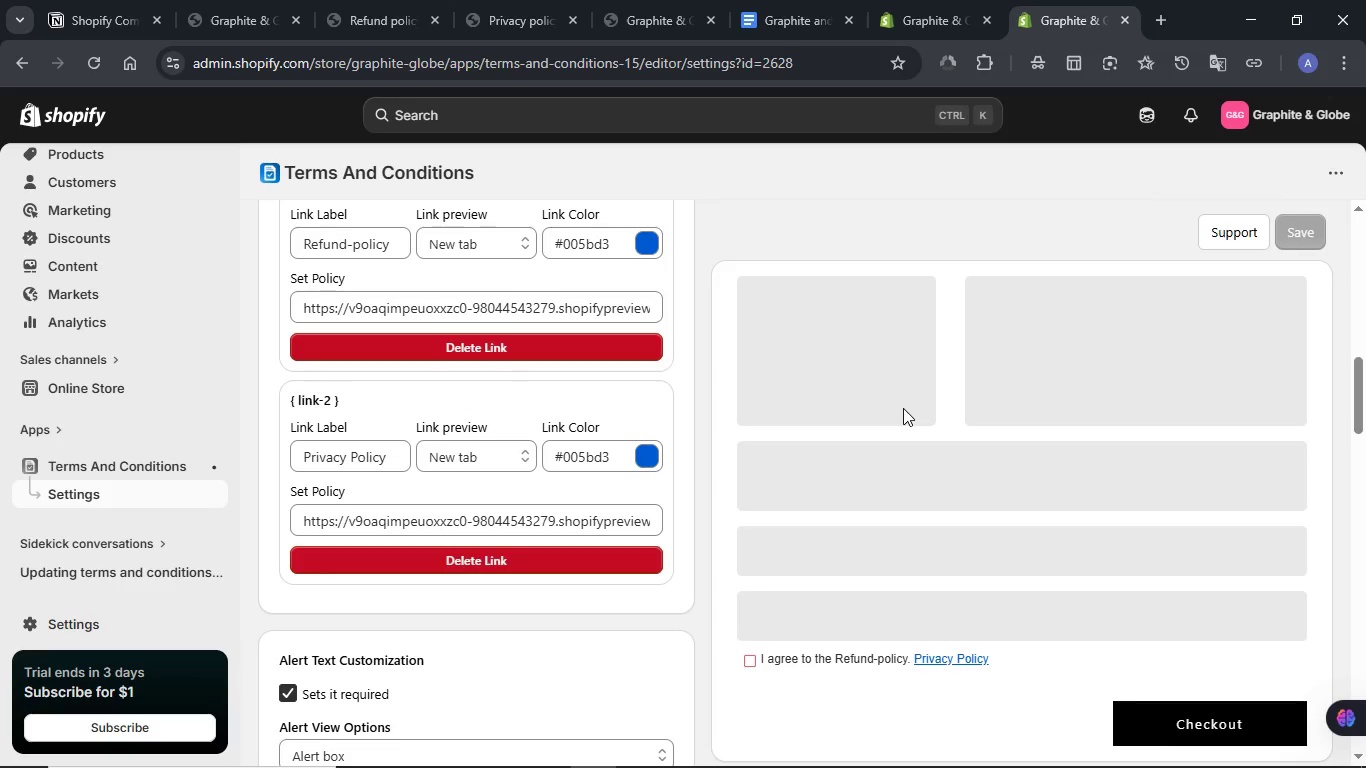 
scroll: coordinate [534, 416], scroll_direction: up, amount: 5.0
 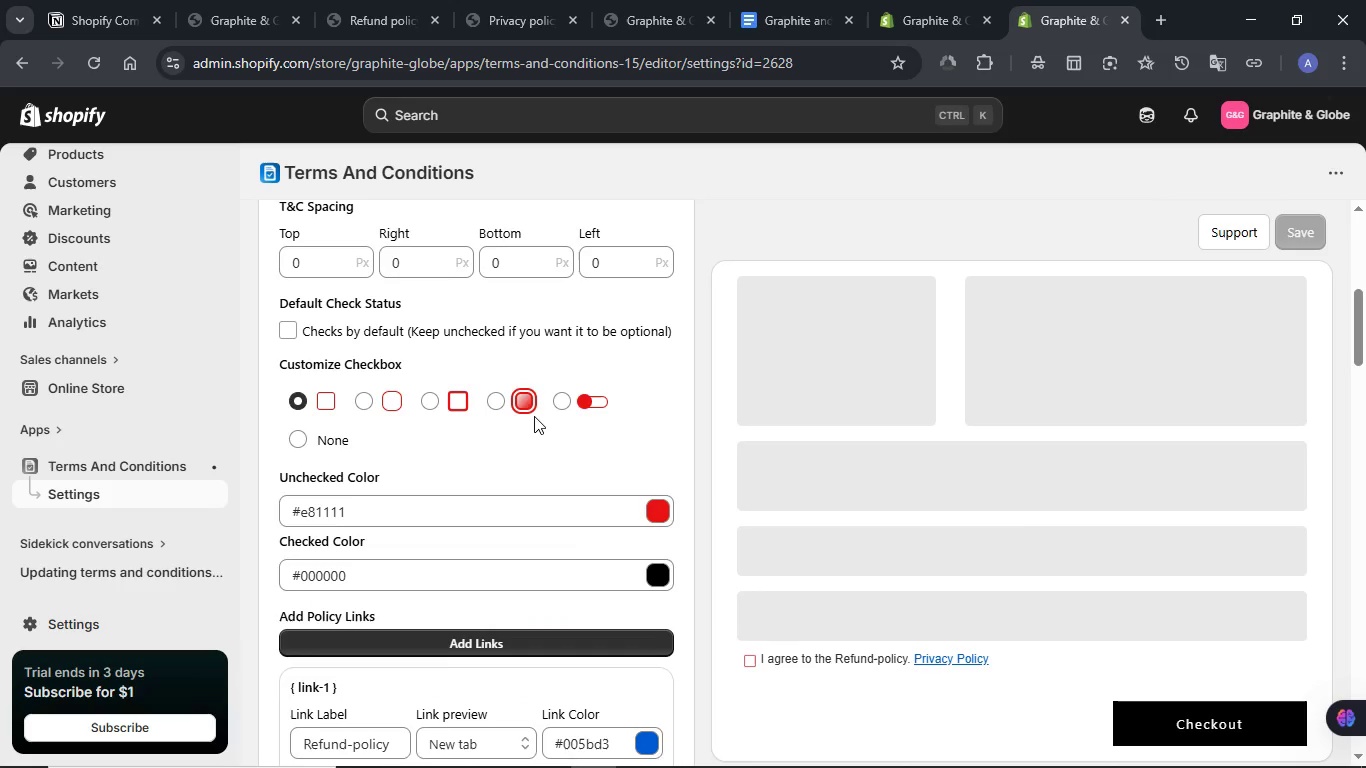 
scroll: coordinate [534, 416], scroll_direction: down, amount: 2.0
 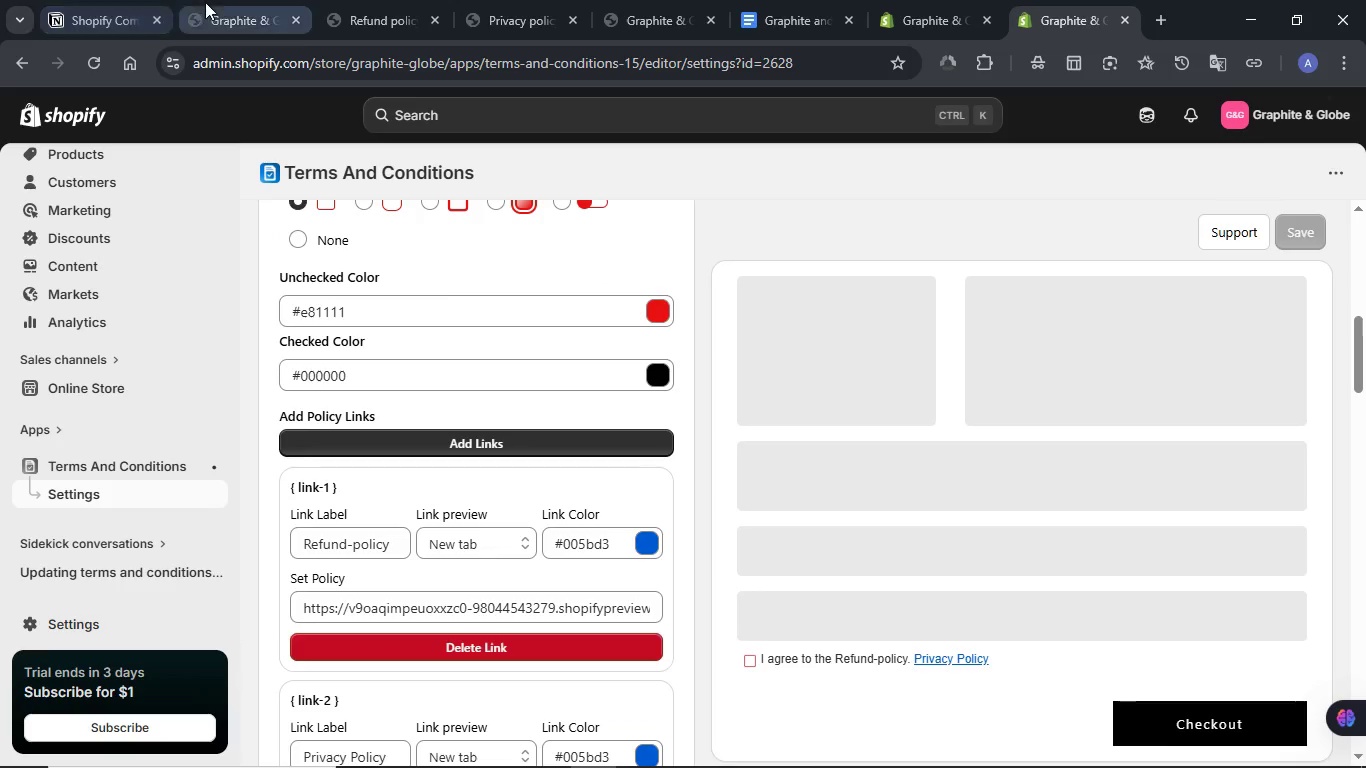 
left_click([214, 3])
 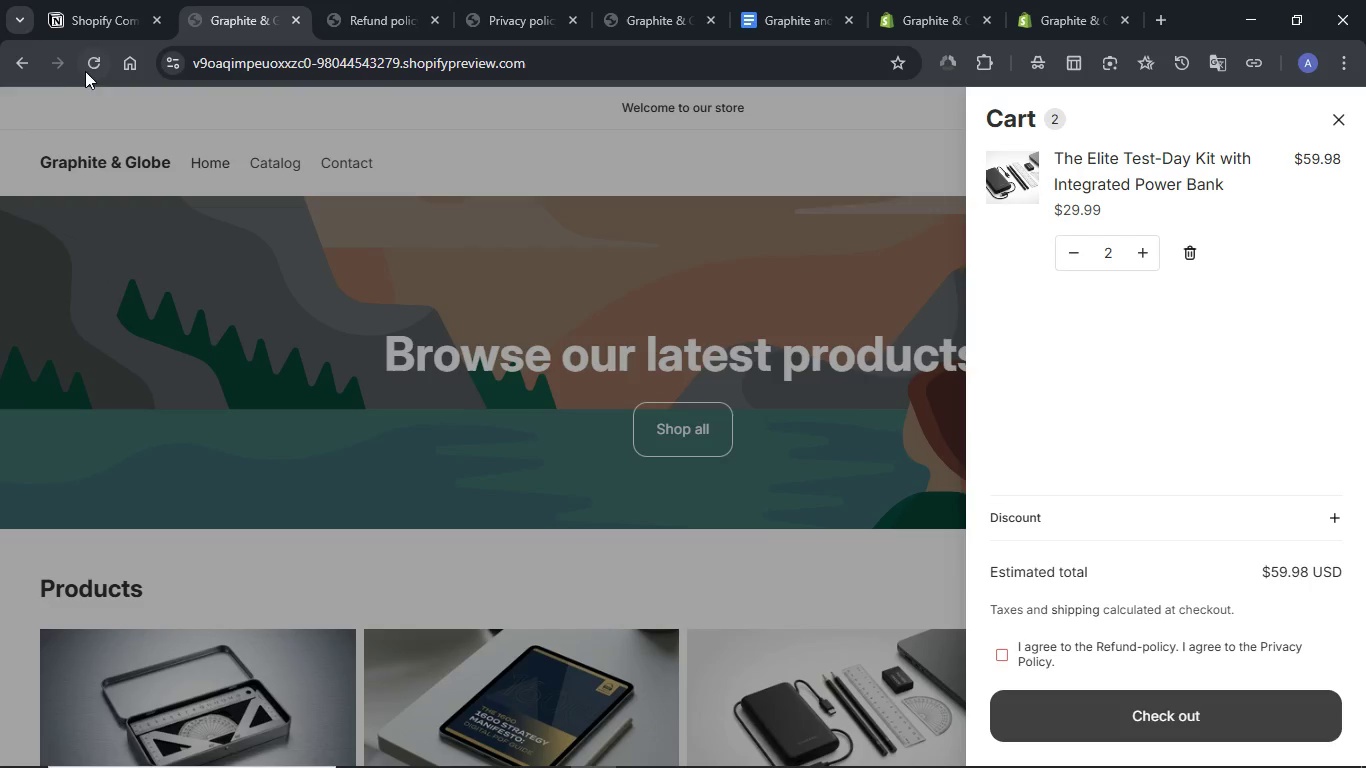 
left_click([79, 65])
 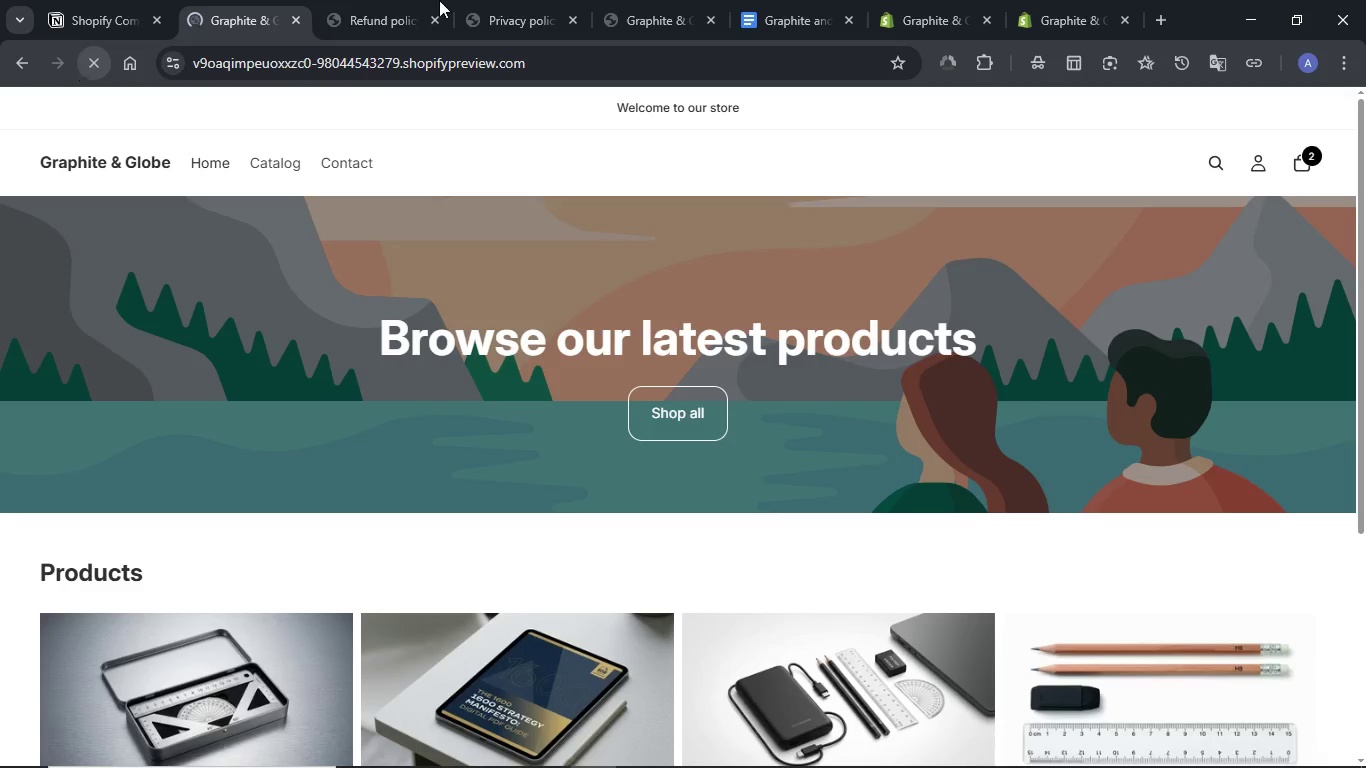 
left_click([1302, 163])
 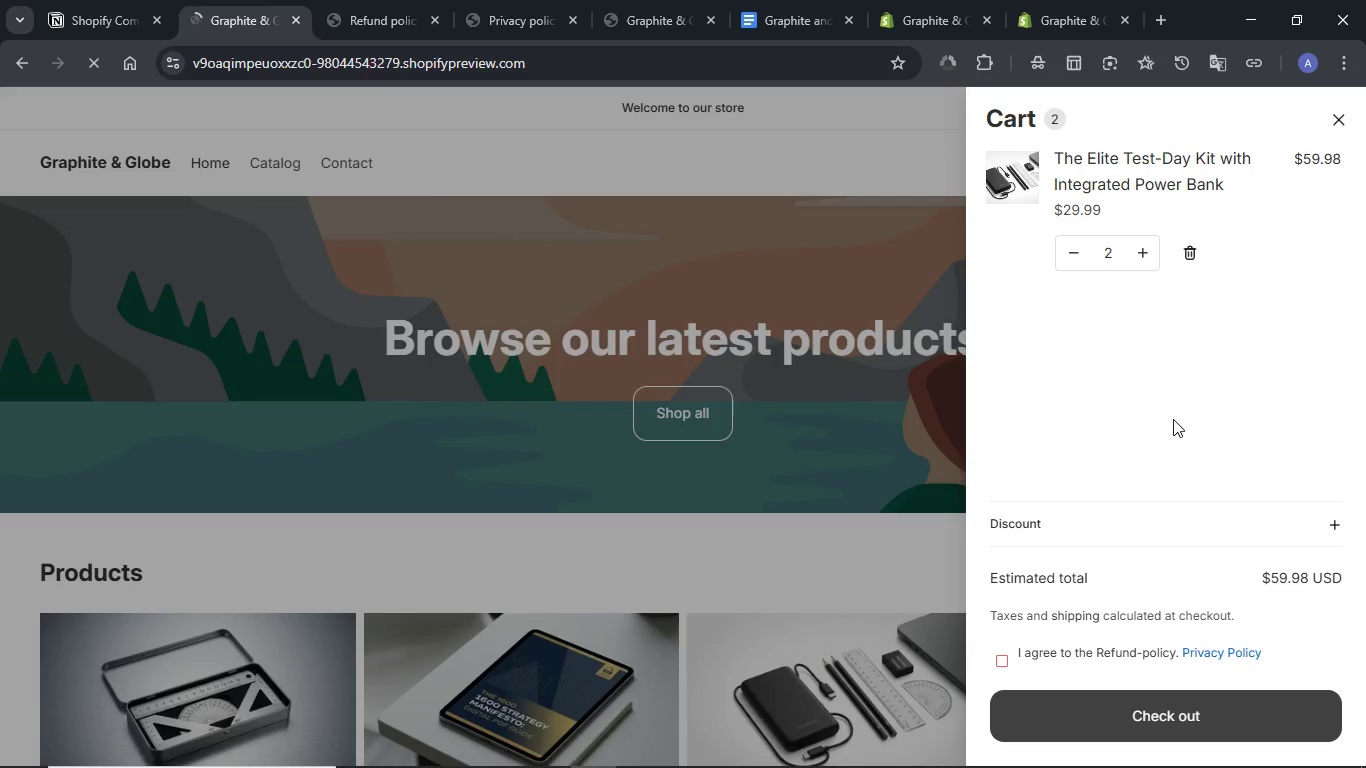 
scroll: coordinate [1173, 420], scroll_direction: down, amount: 2.0
 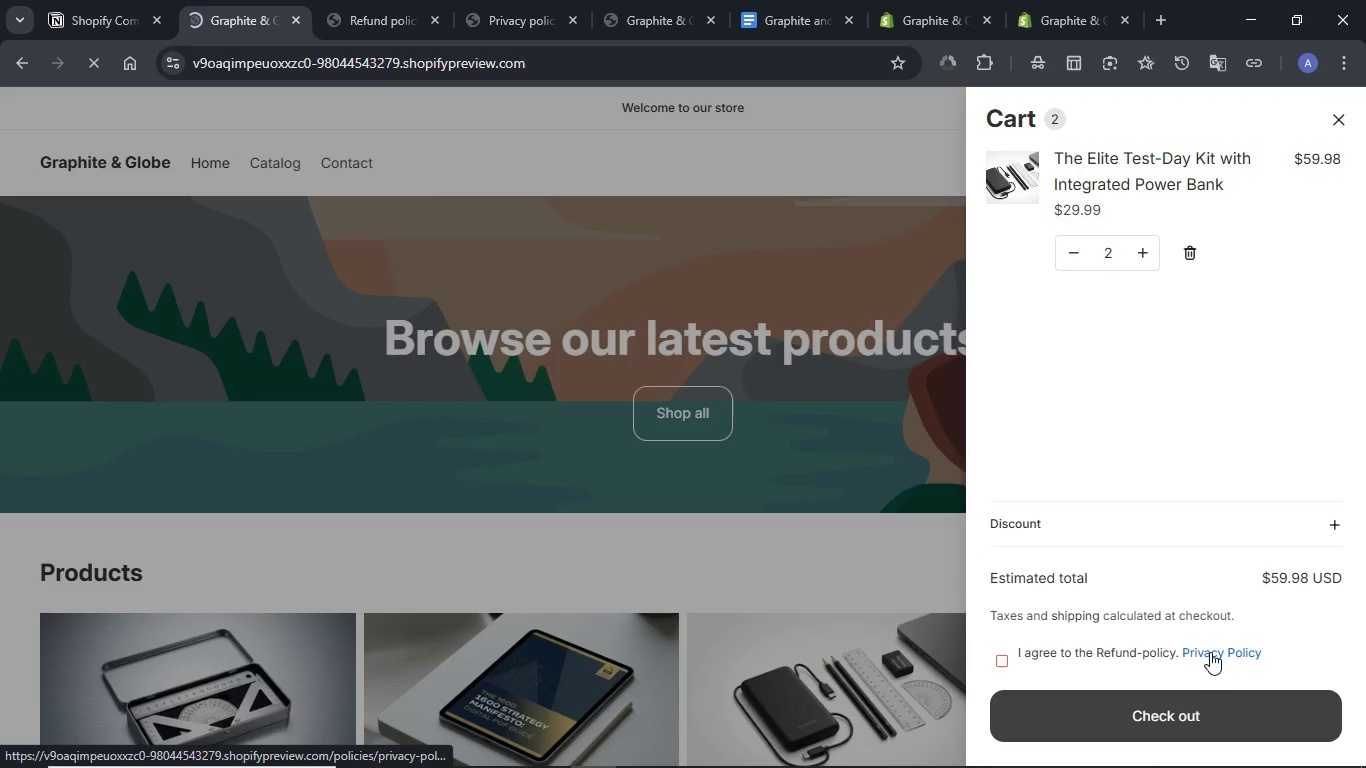 
left_click([1048, 0])
 